 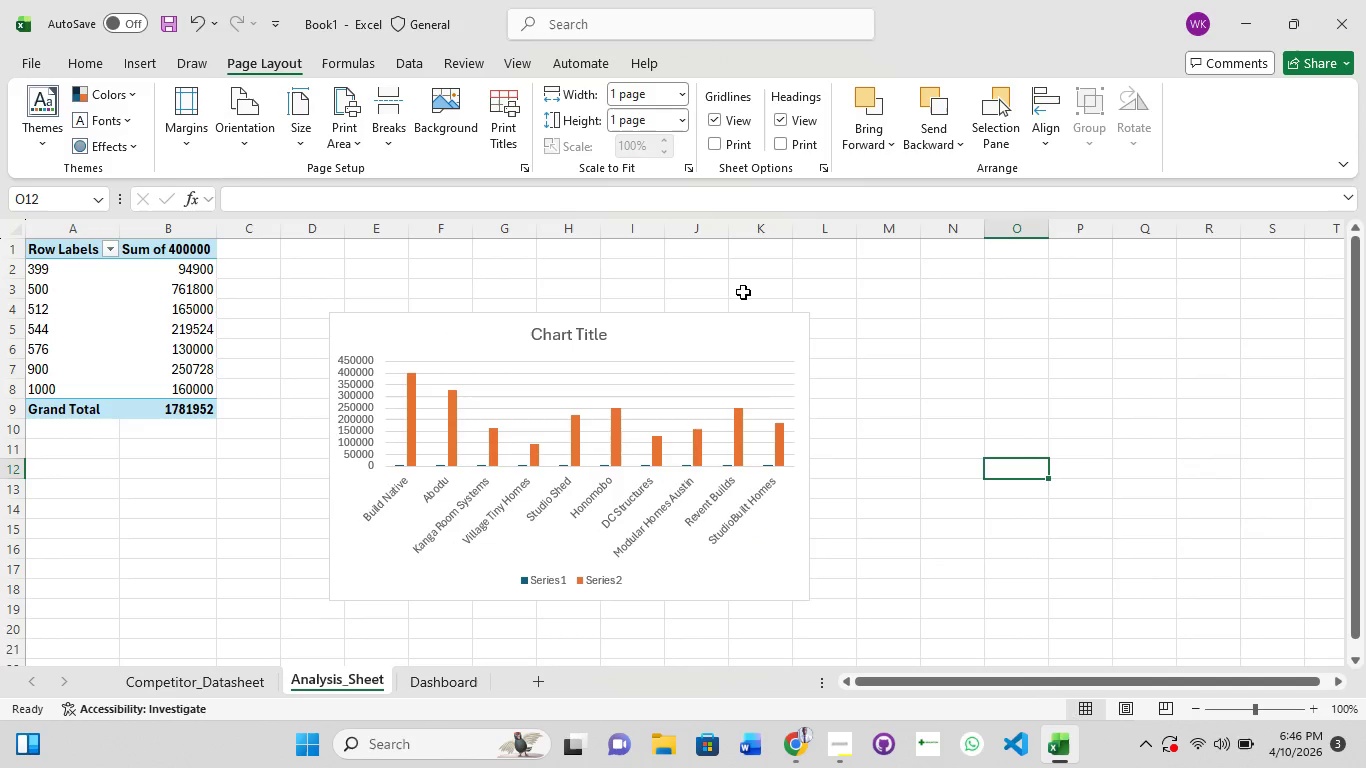 
left_click([706, 329])
 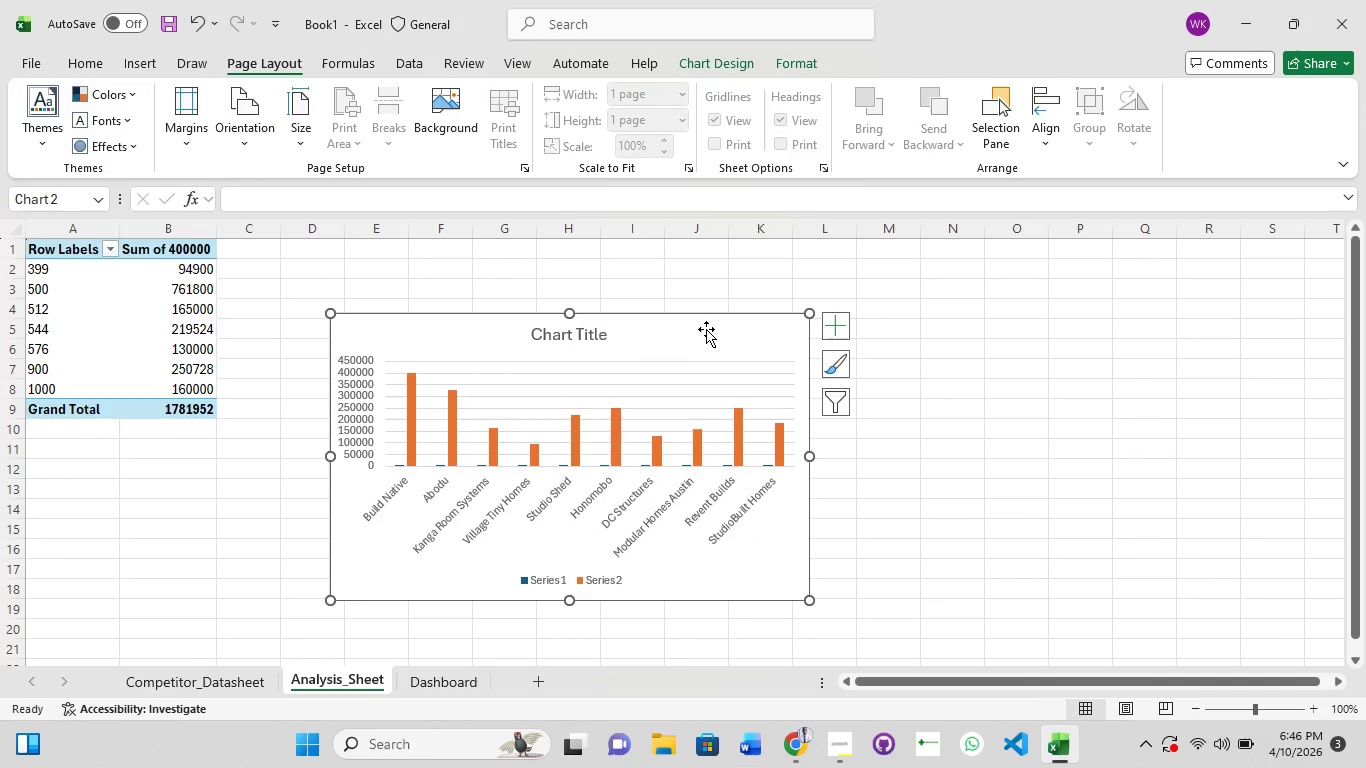 
left_click_drag(start_coordinate=[706, 329], to_coordinate=[649, 269])
 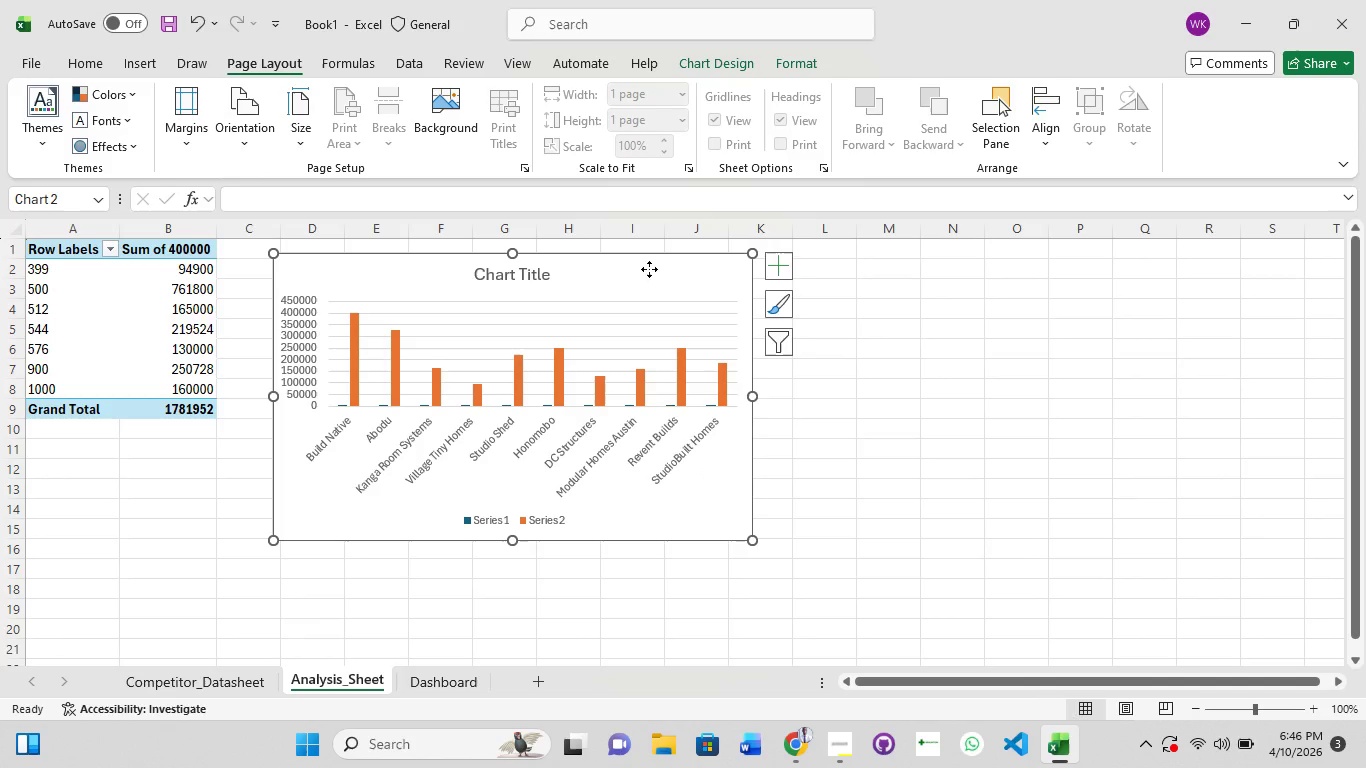 
double_click([649, 269])
 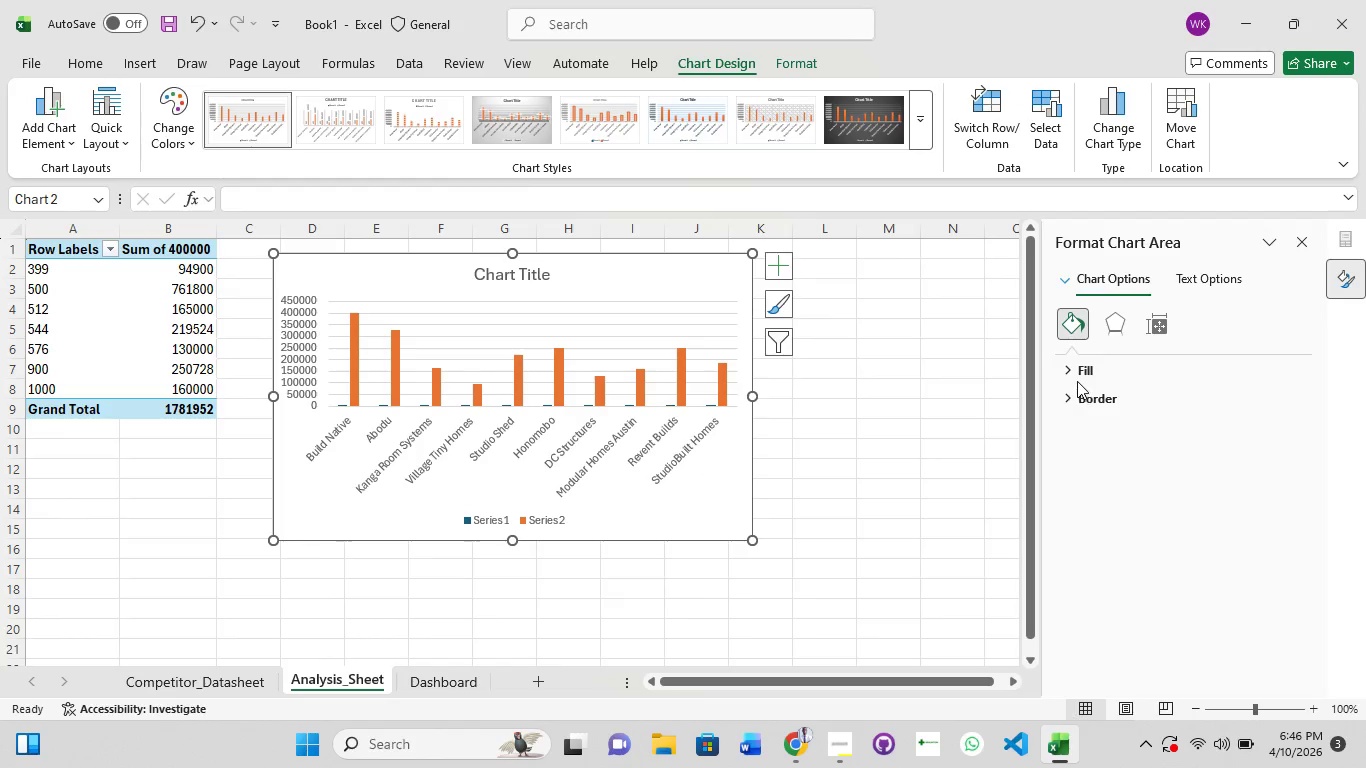 
left_click([1074, 376])
 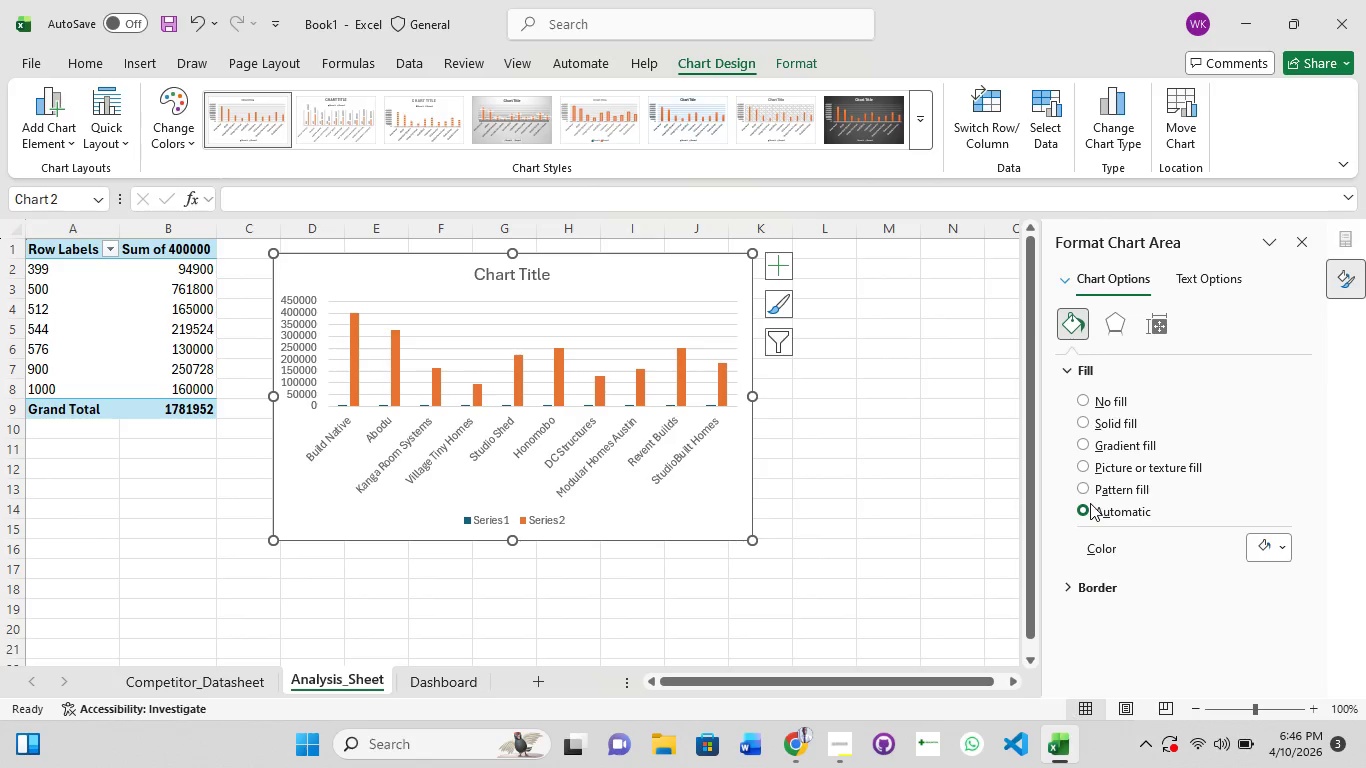 
left_click([1119, 327])
 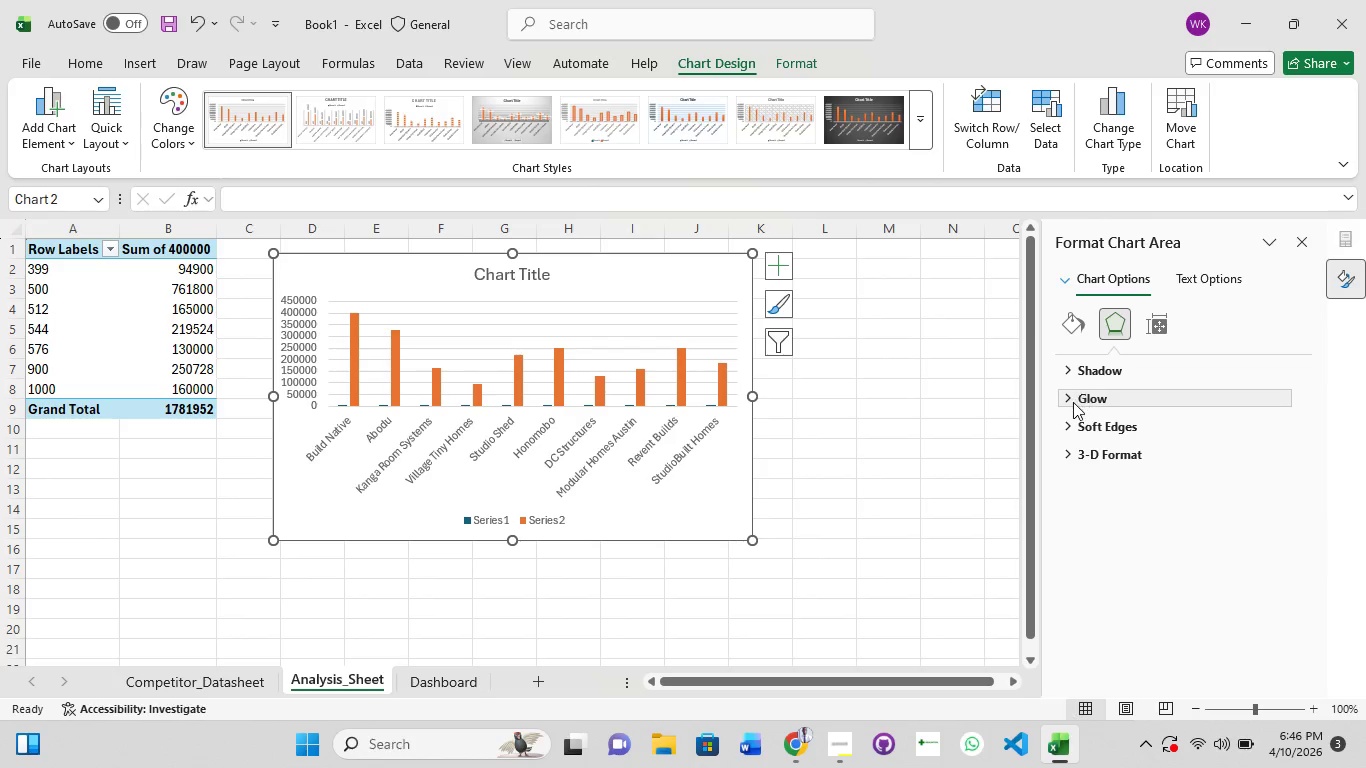 
left_click([1073, 402])
 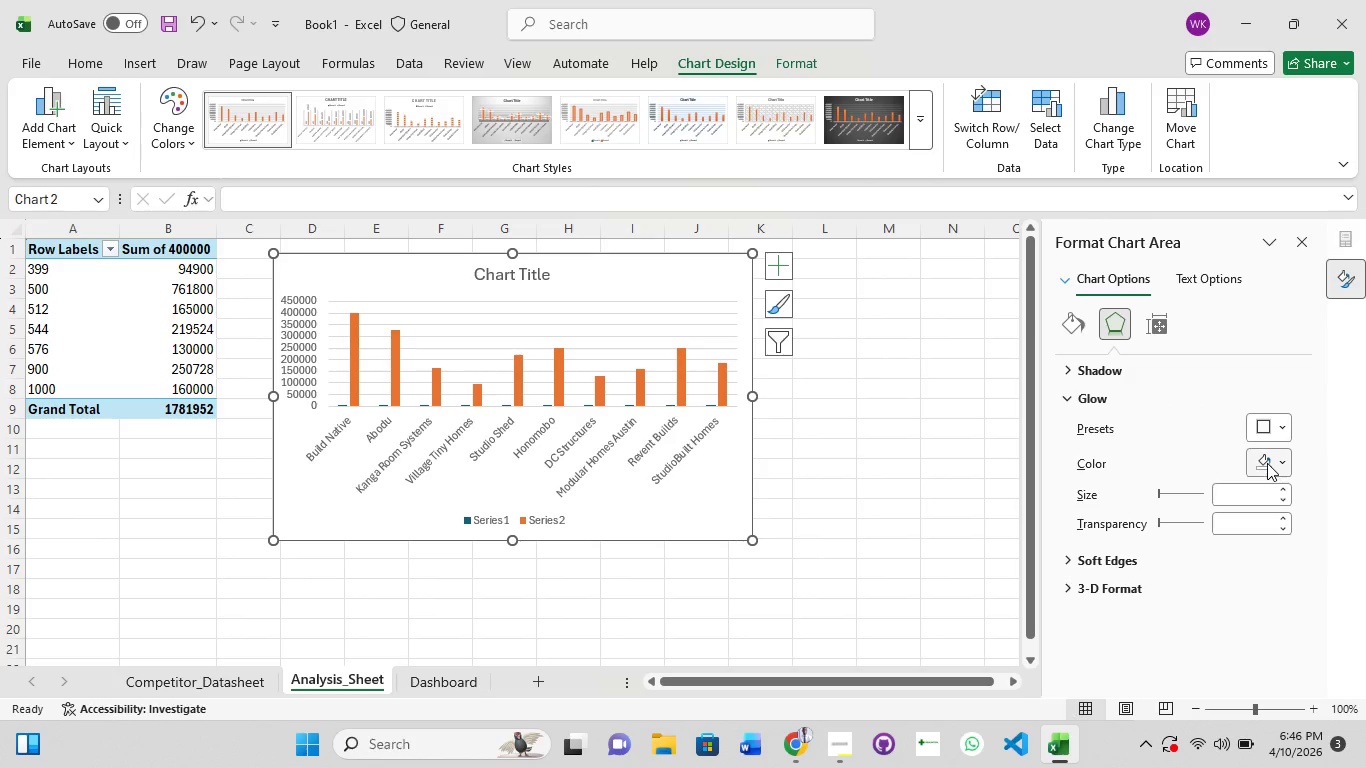 
left_click([1267, 463])
 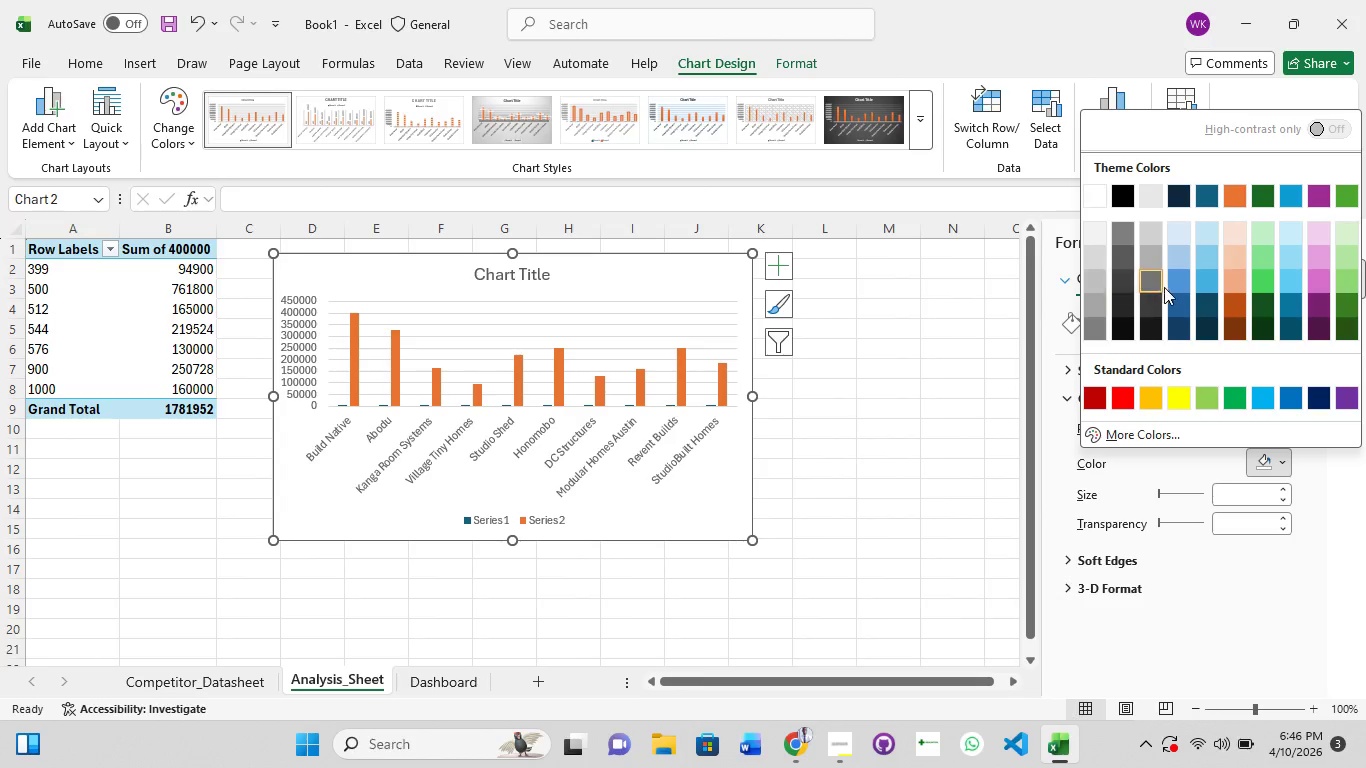 
left_click([1179, 316])
 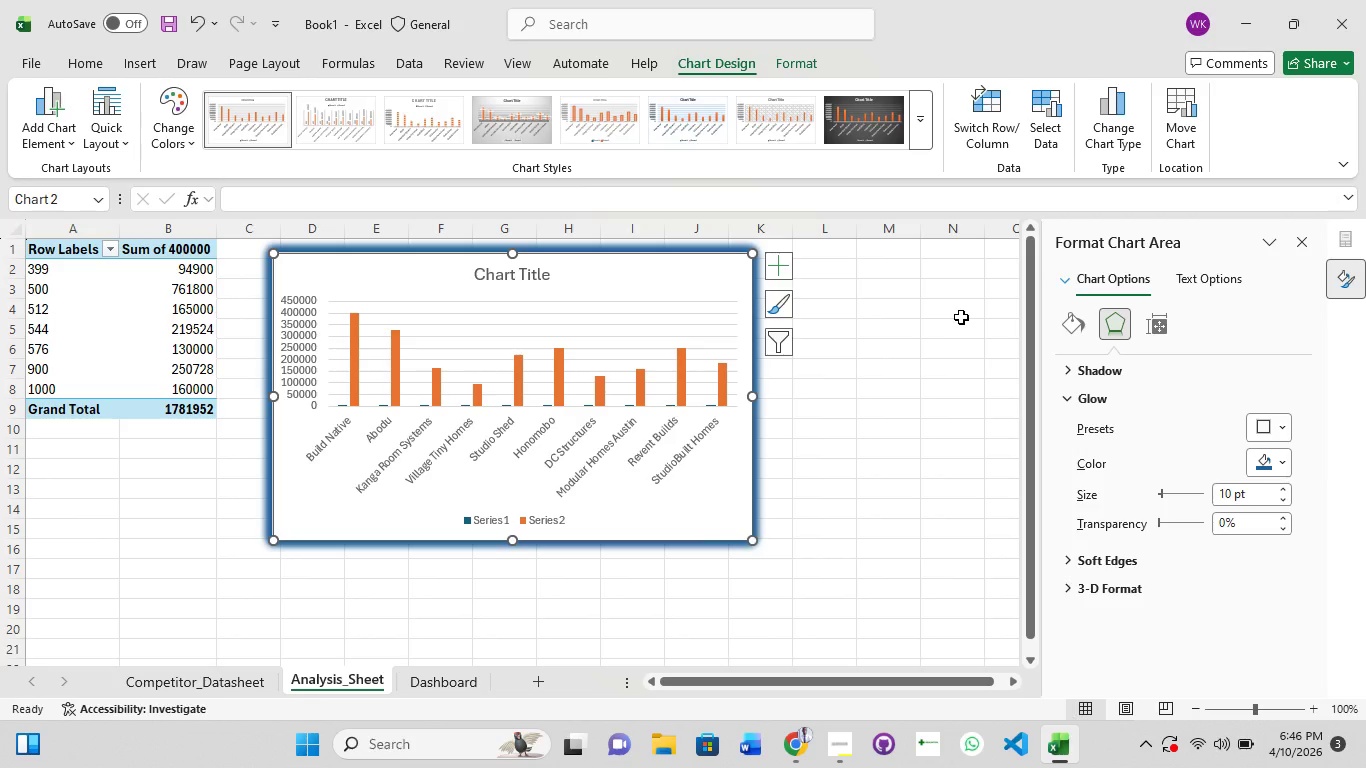 
left_click([961, 317])
 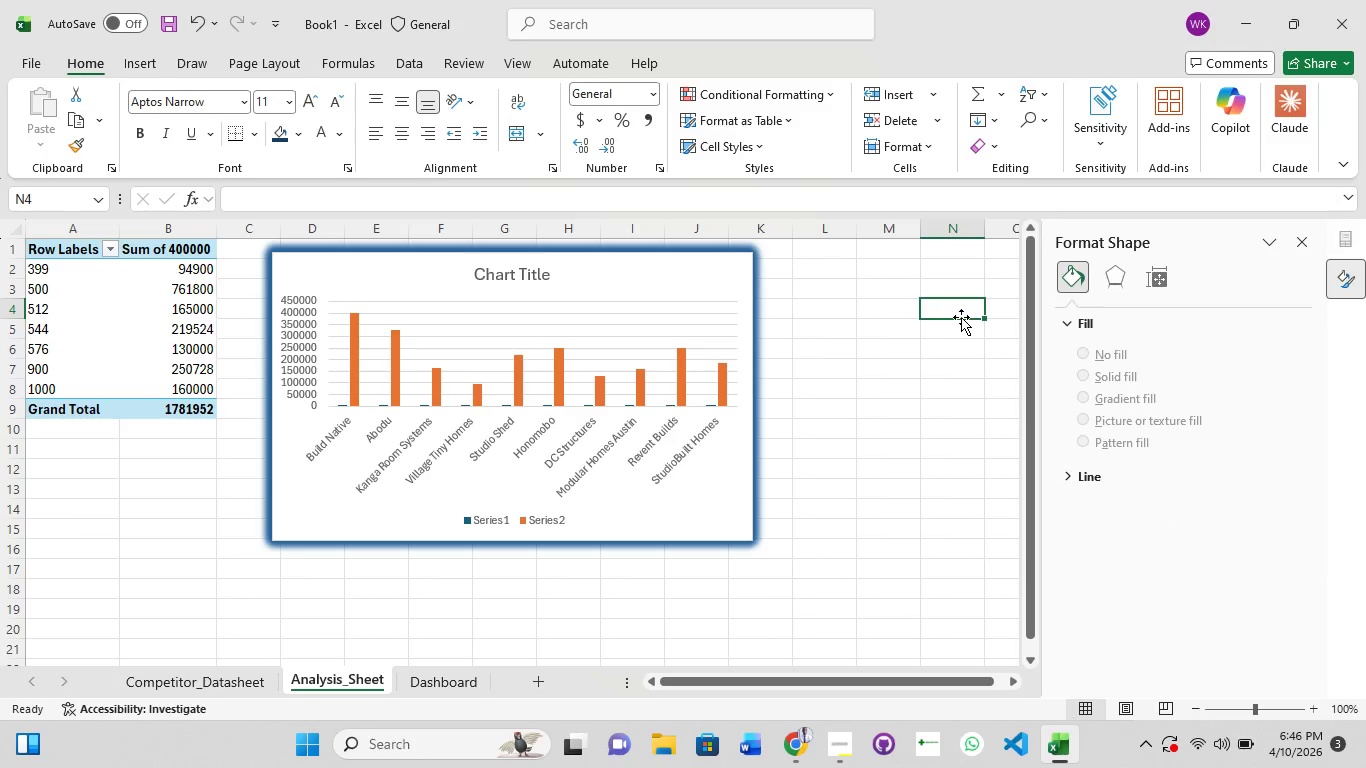 
left_click([961, 317])
 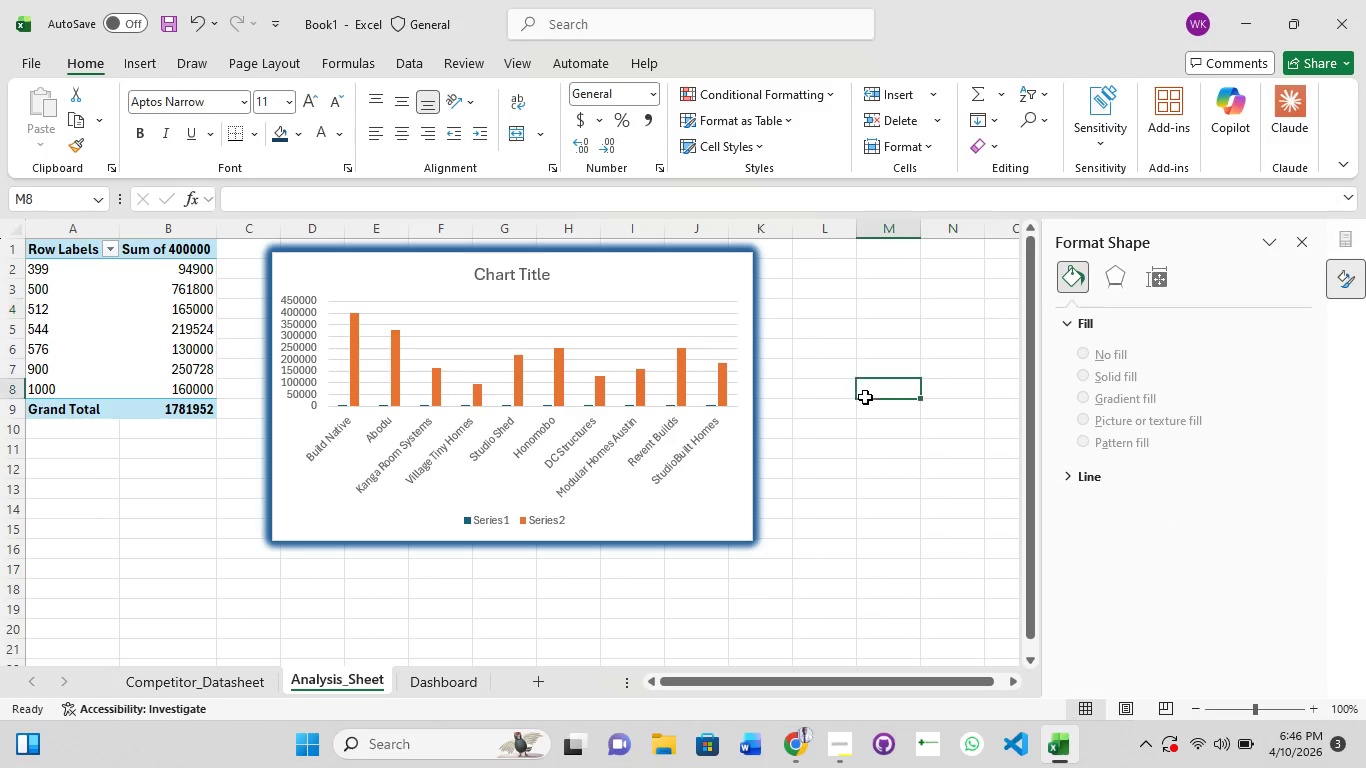 
left_click([865, 397])
 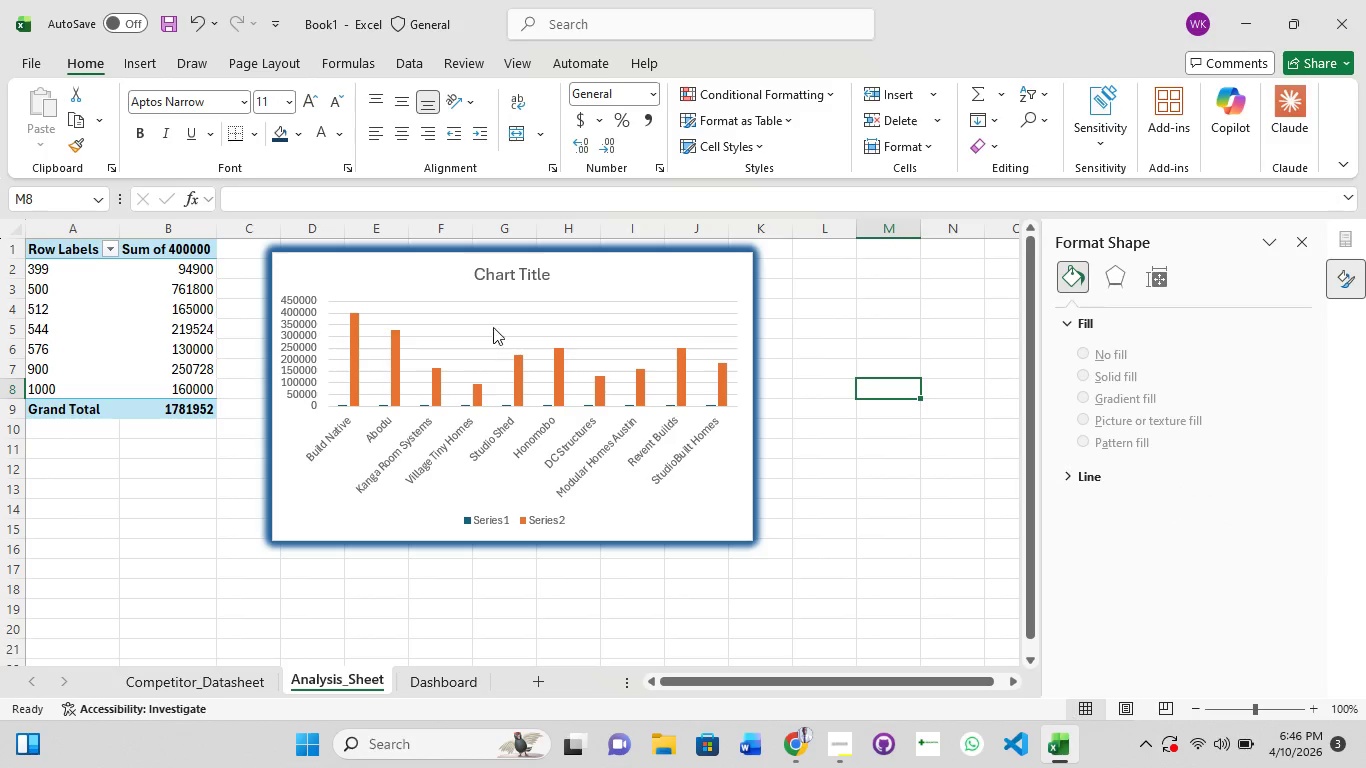 
left_click_drag(start_coordinate=[497, 320], to_coordinate=[500, 343])
 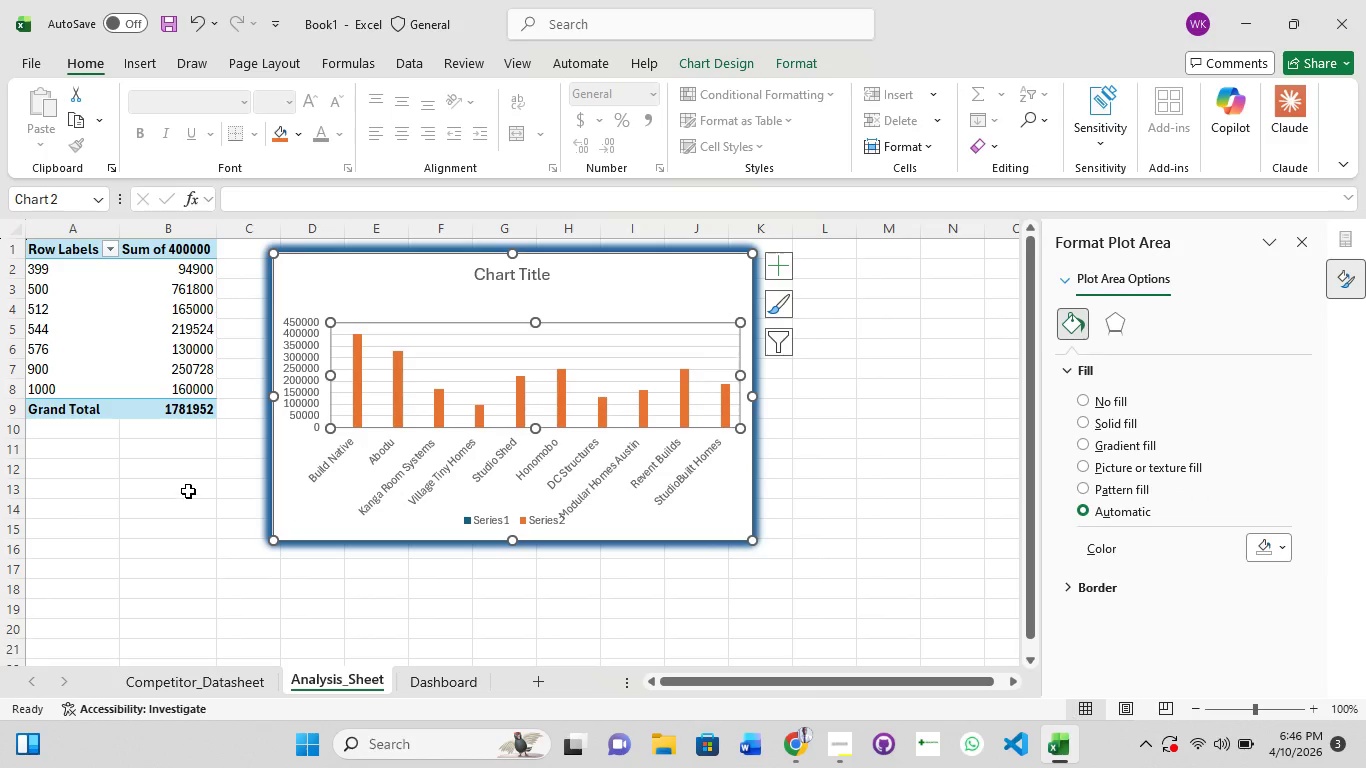 
key(Control+Z)
 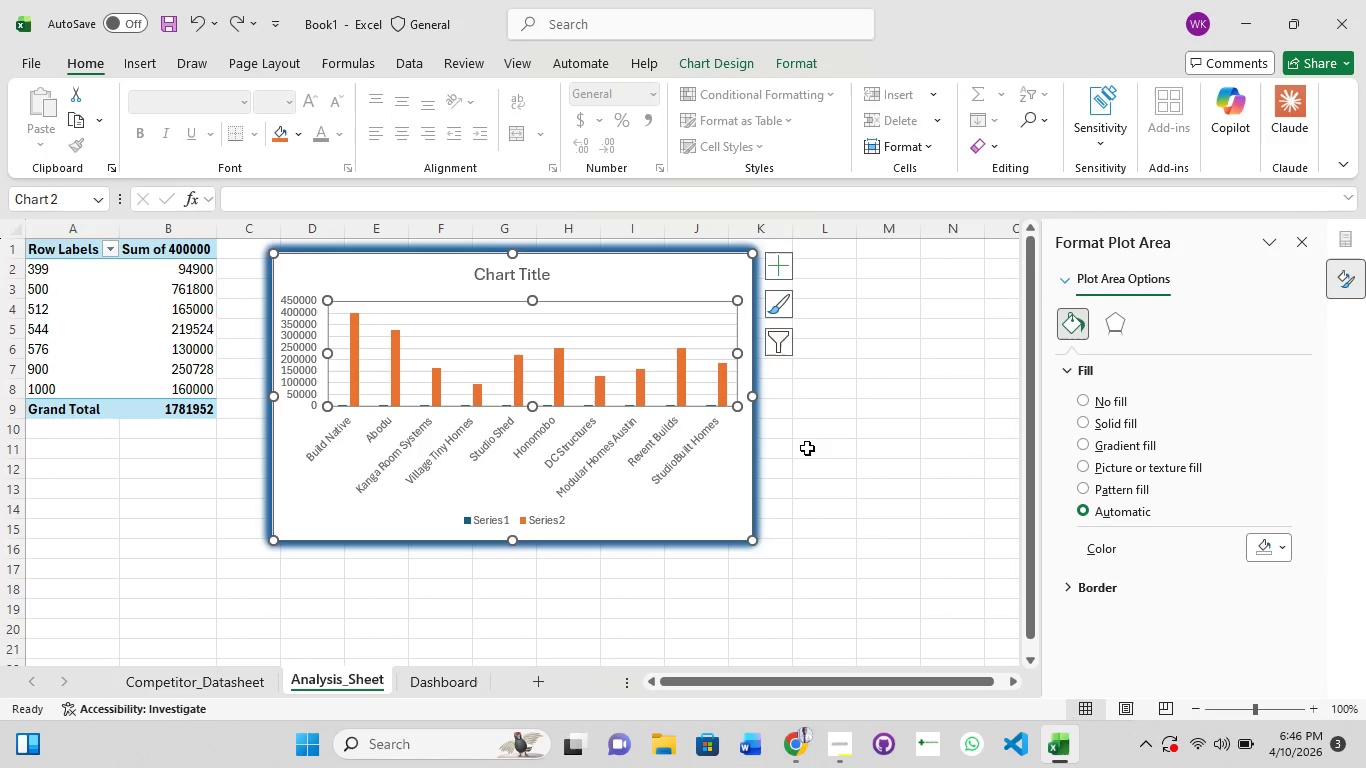 
left_click([802, 432])
 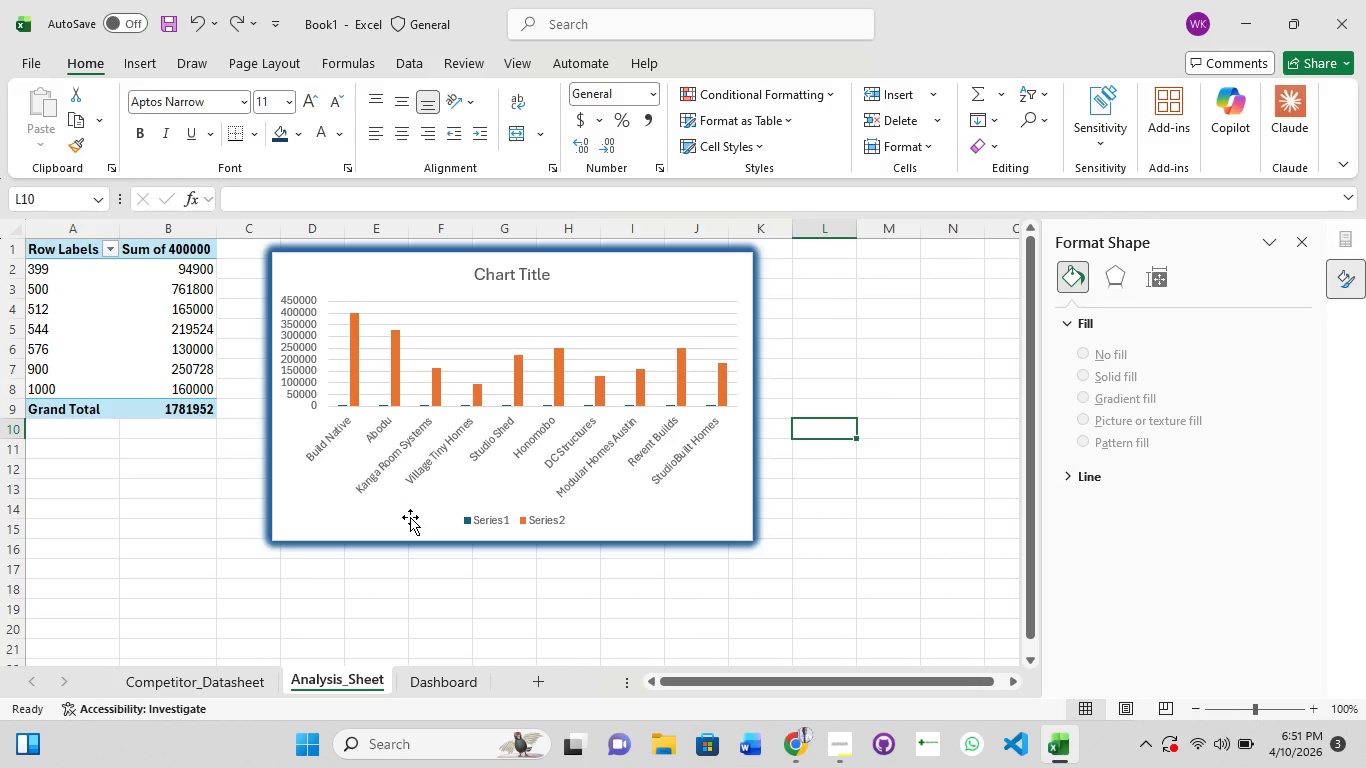 
wait(268.14)
 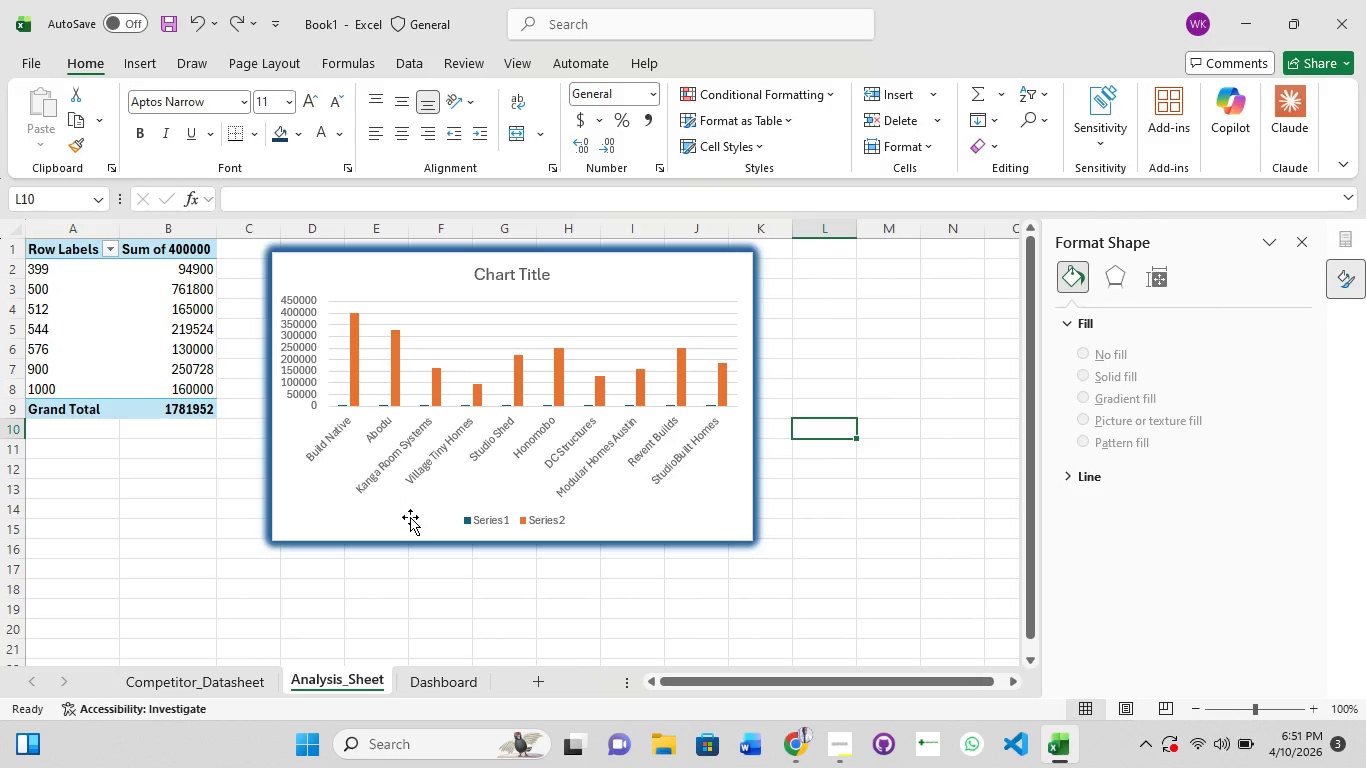 
left_click([906, 356])
 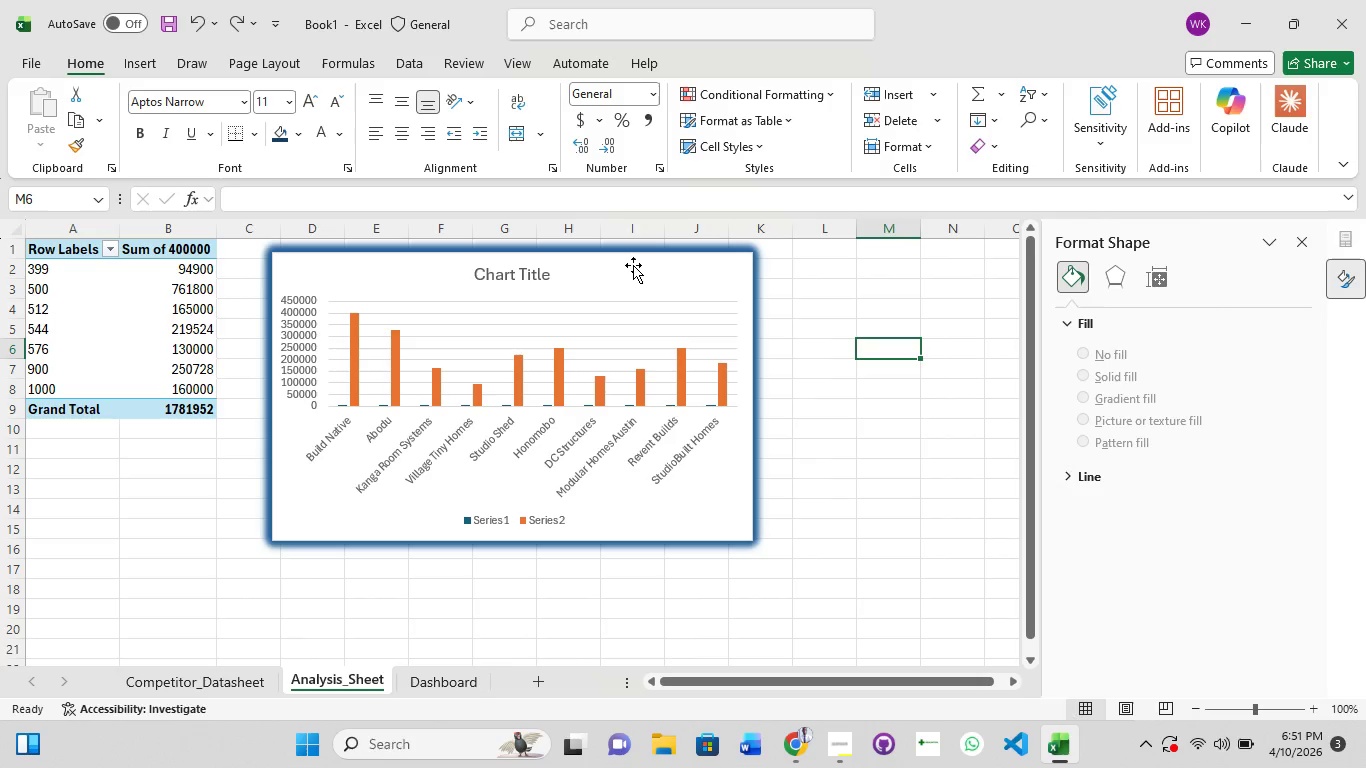 
left_click_drag(start_coordinate=[633, 264], to_coordinate=[688, 300])
 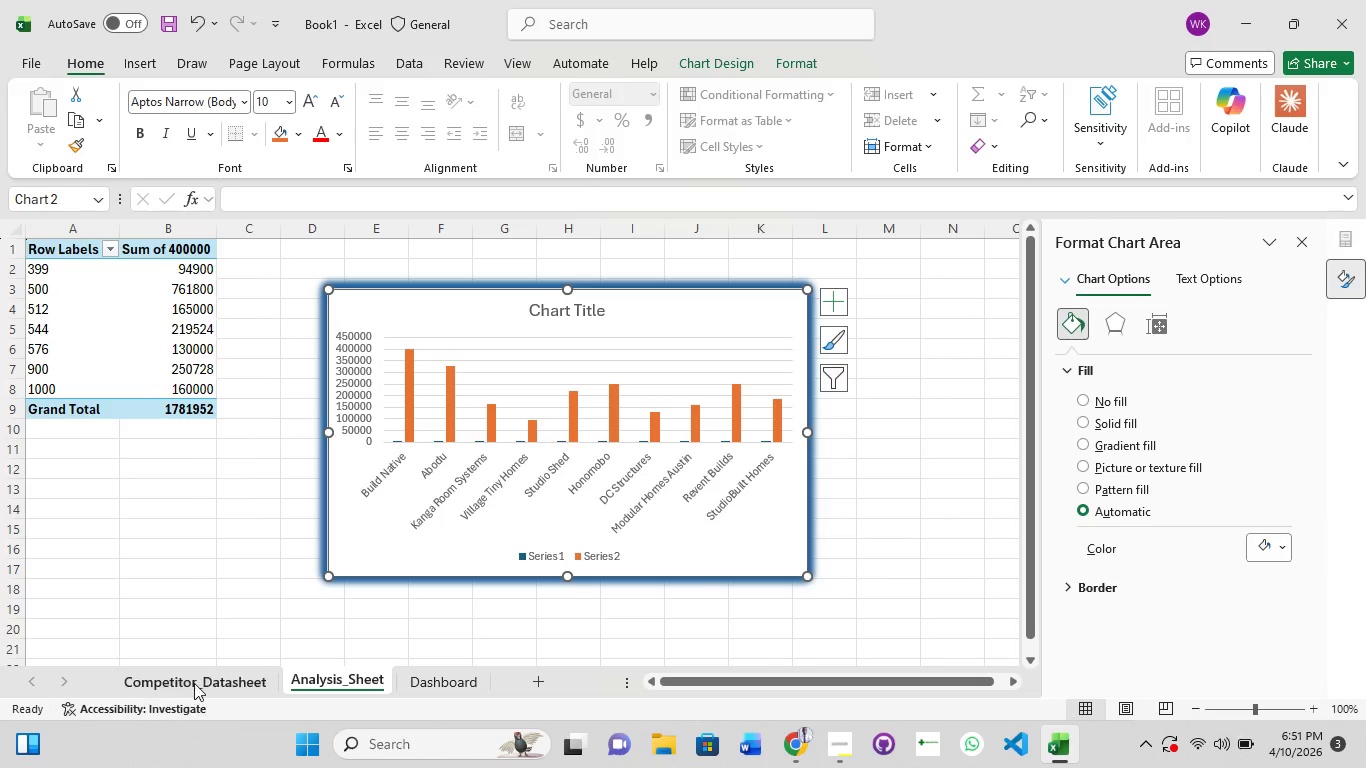 
left_click([195, 676])
 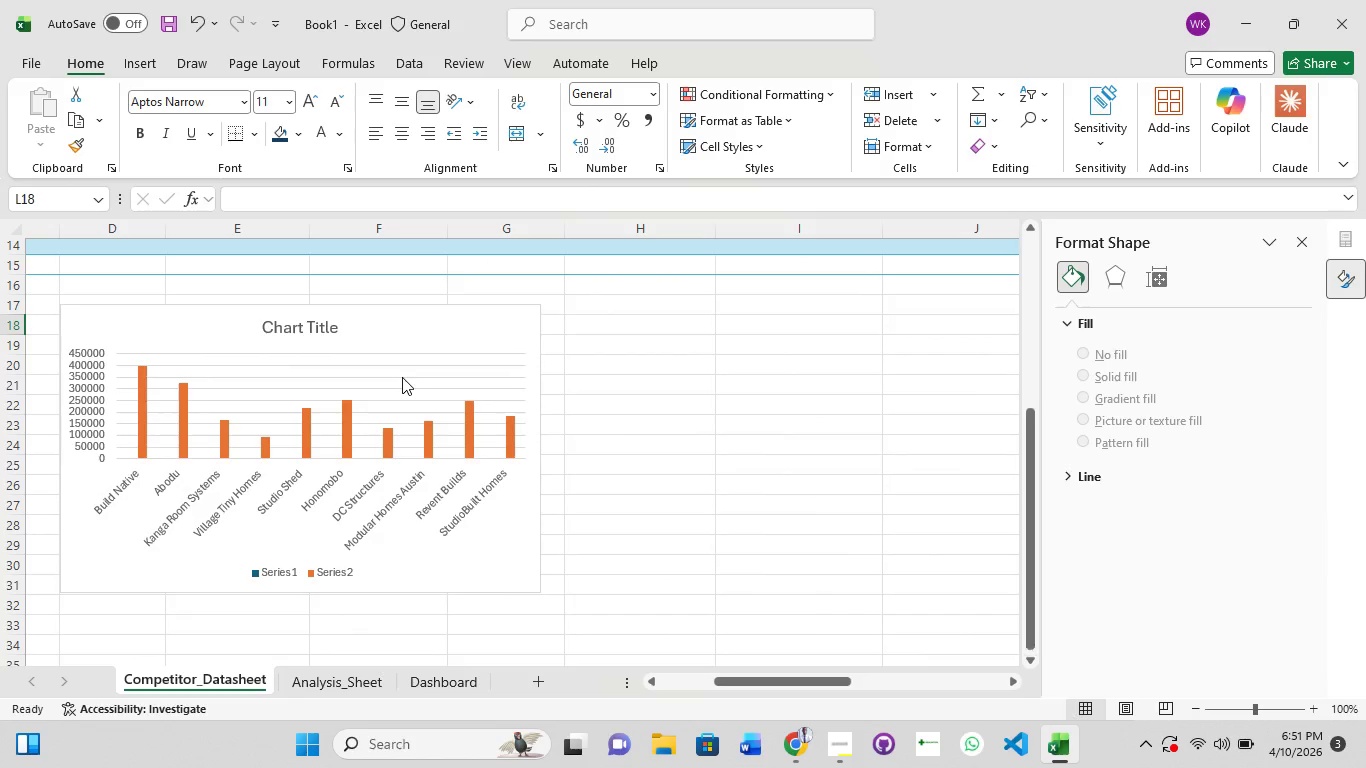 
left_click([402, 377])
 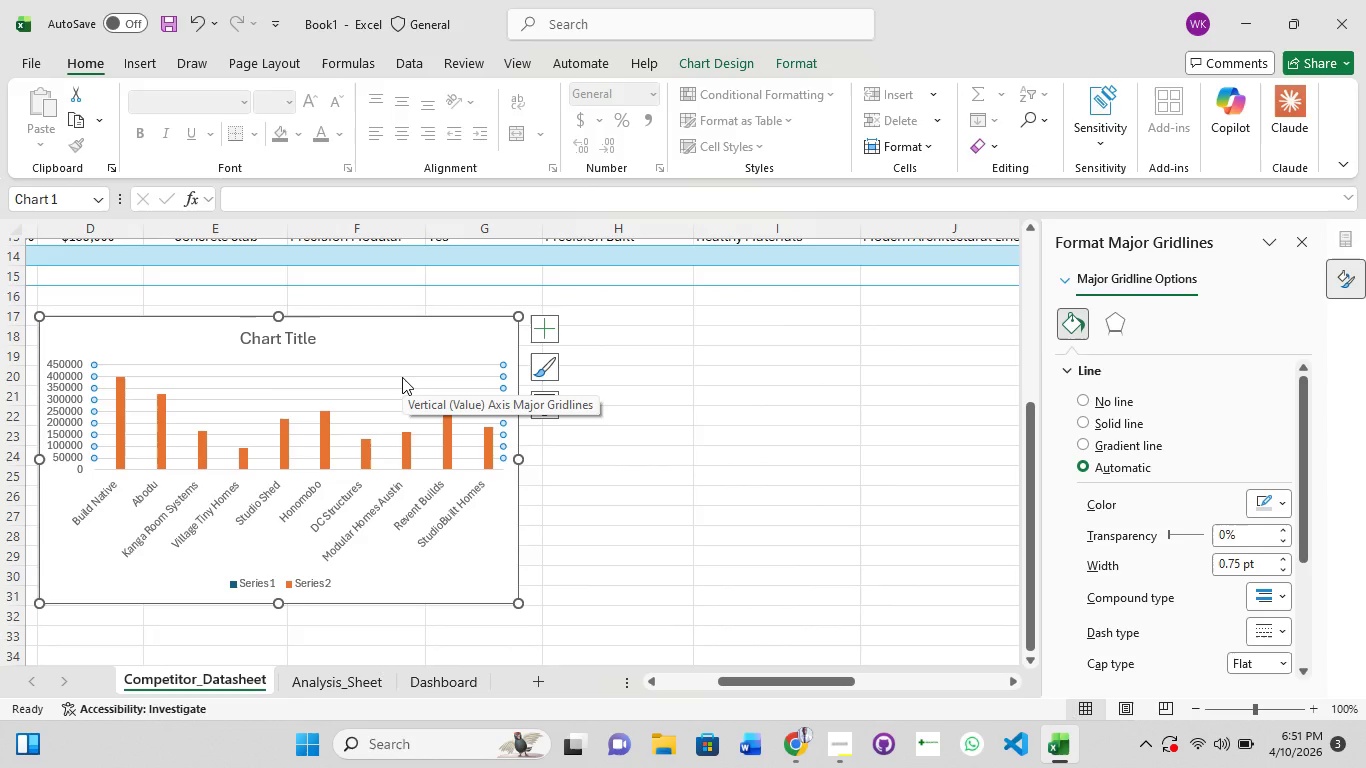 
key(Delete)
 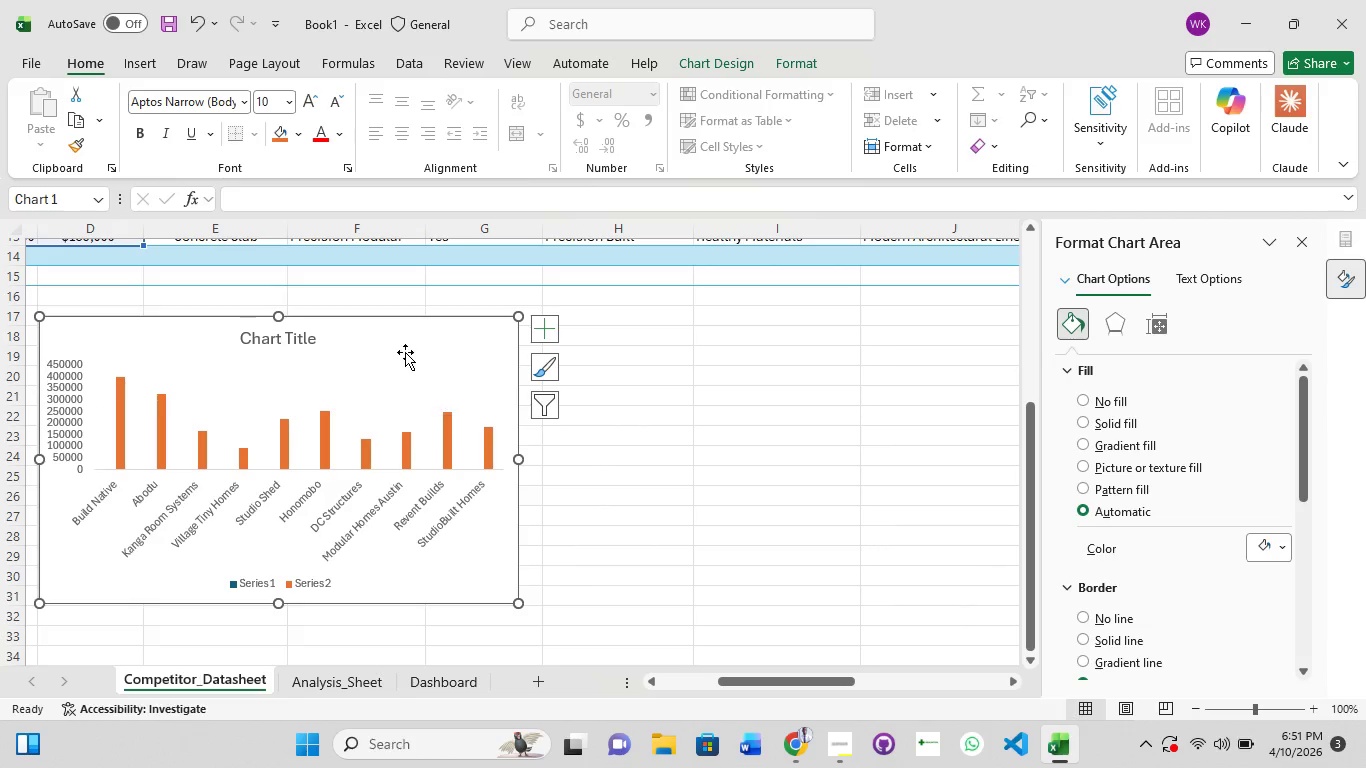 
left_click([405, 351])
 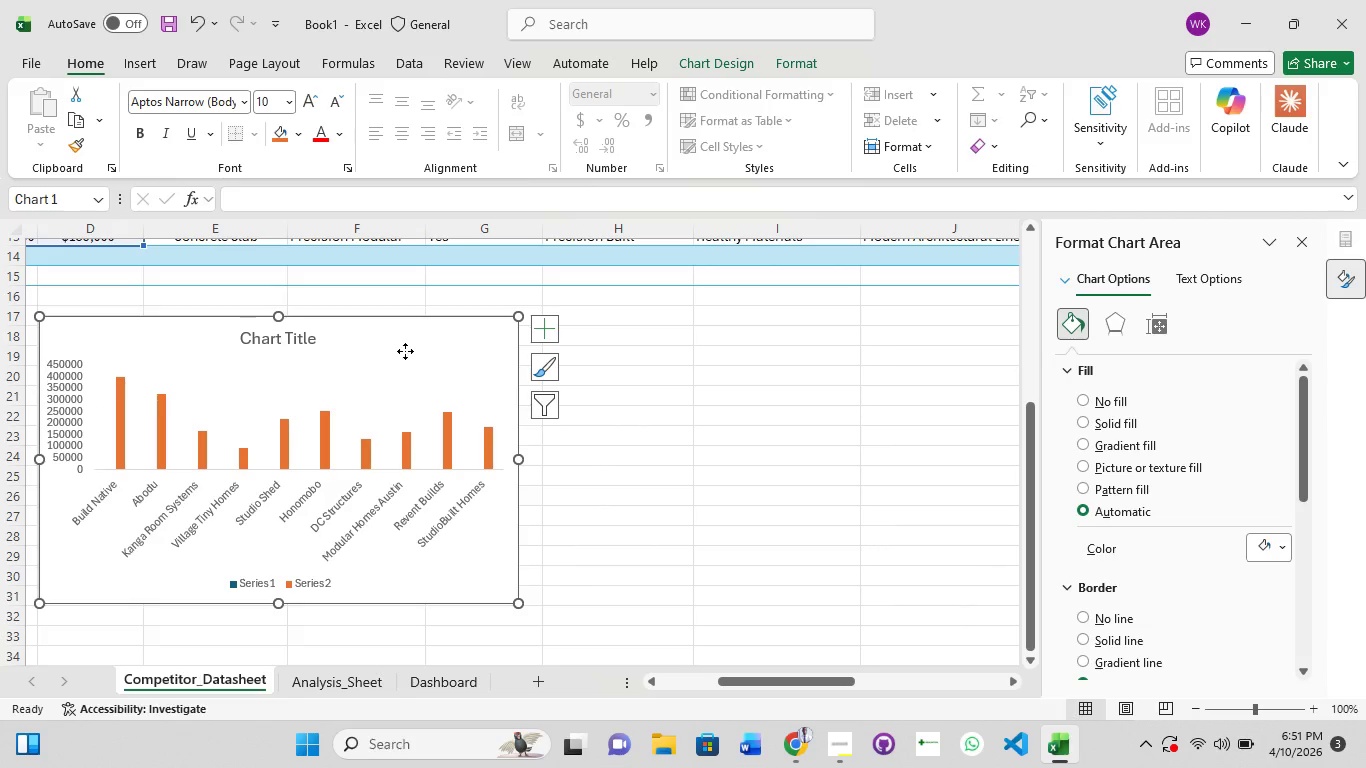 
right_click([405, 351])
 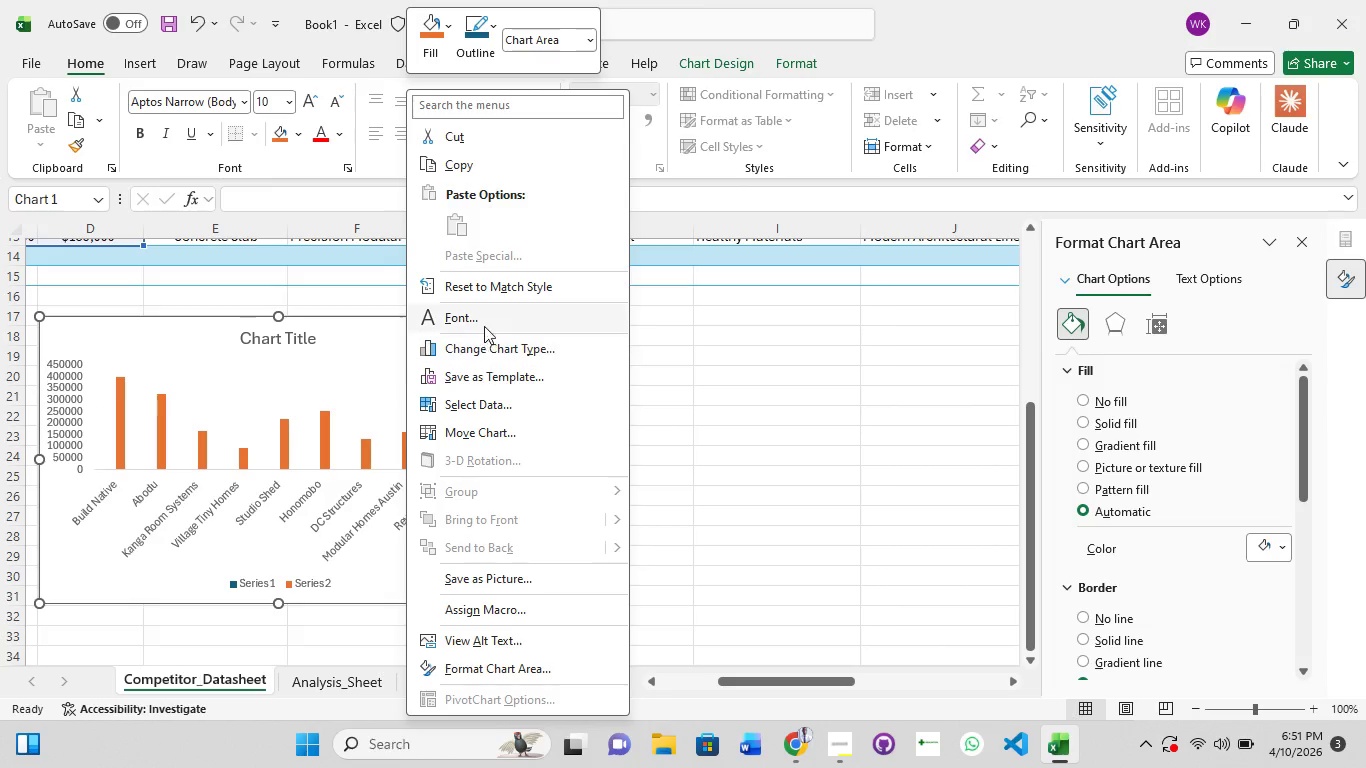 
left_click([778, 290])
 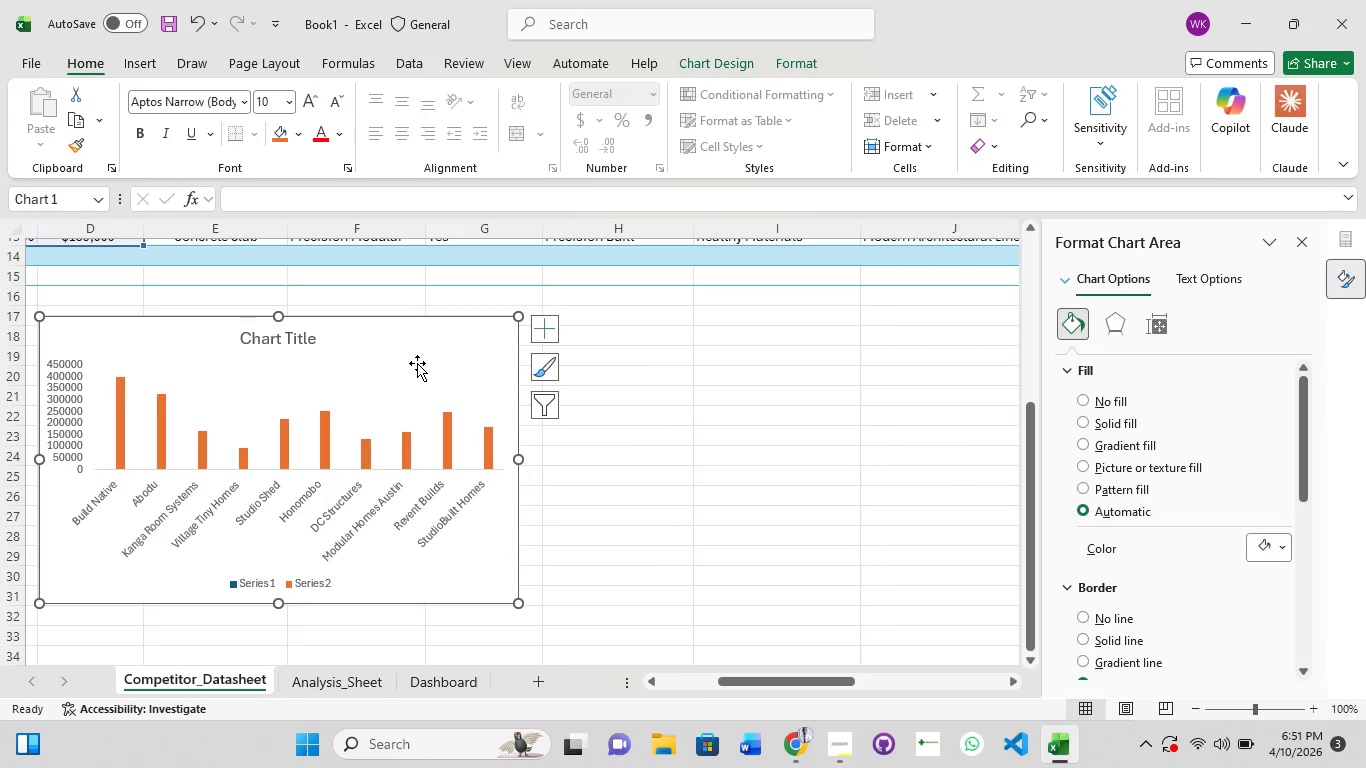 
left_click([416, 363])
 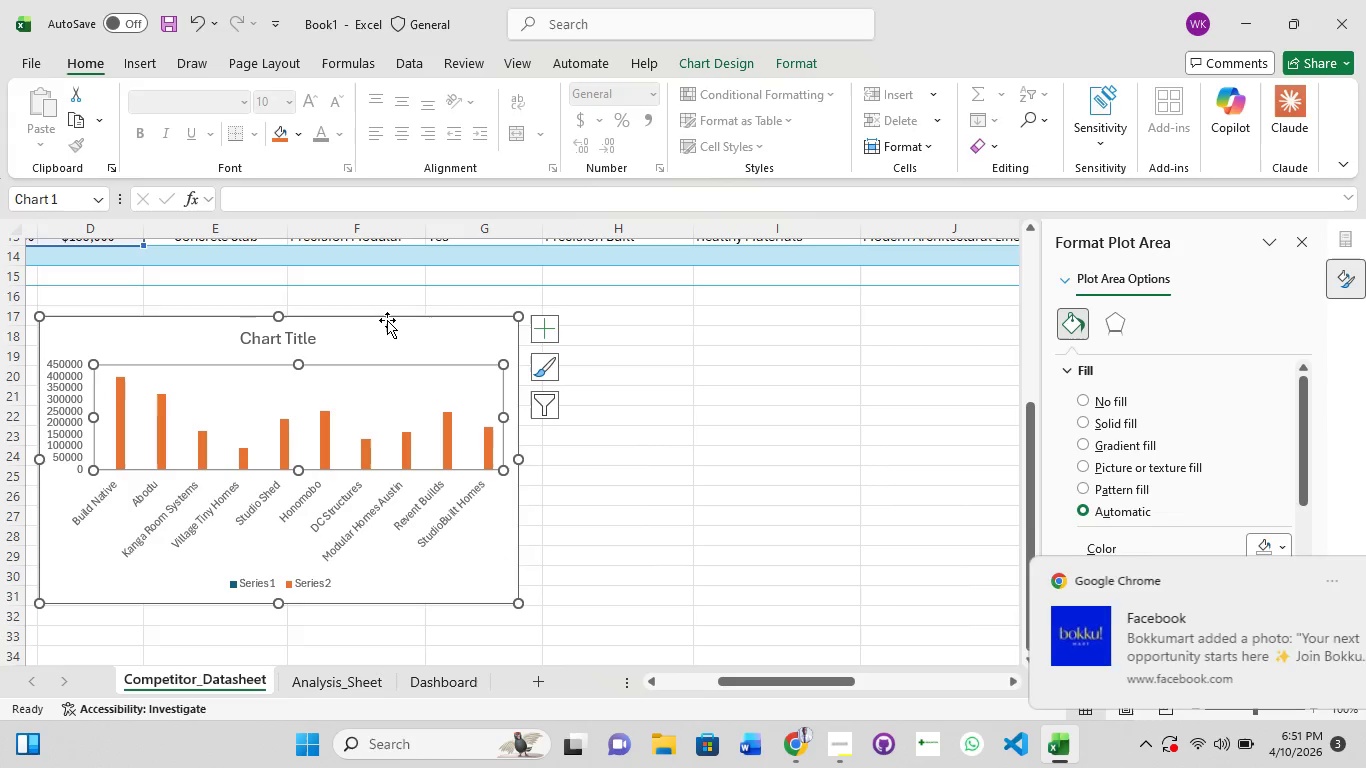 
left_click([387, 319])
 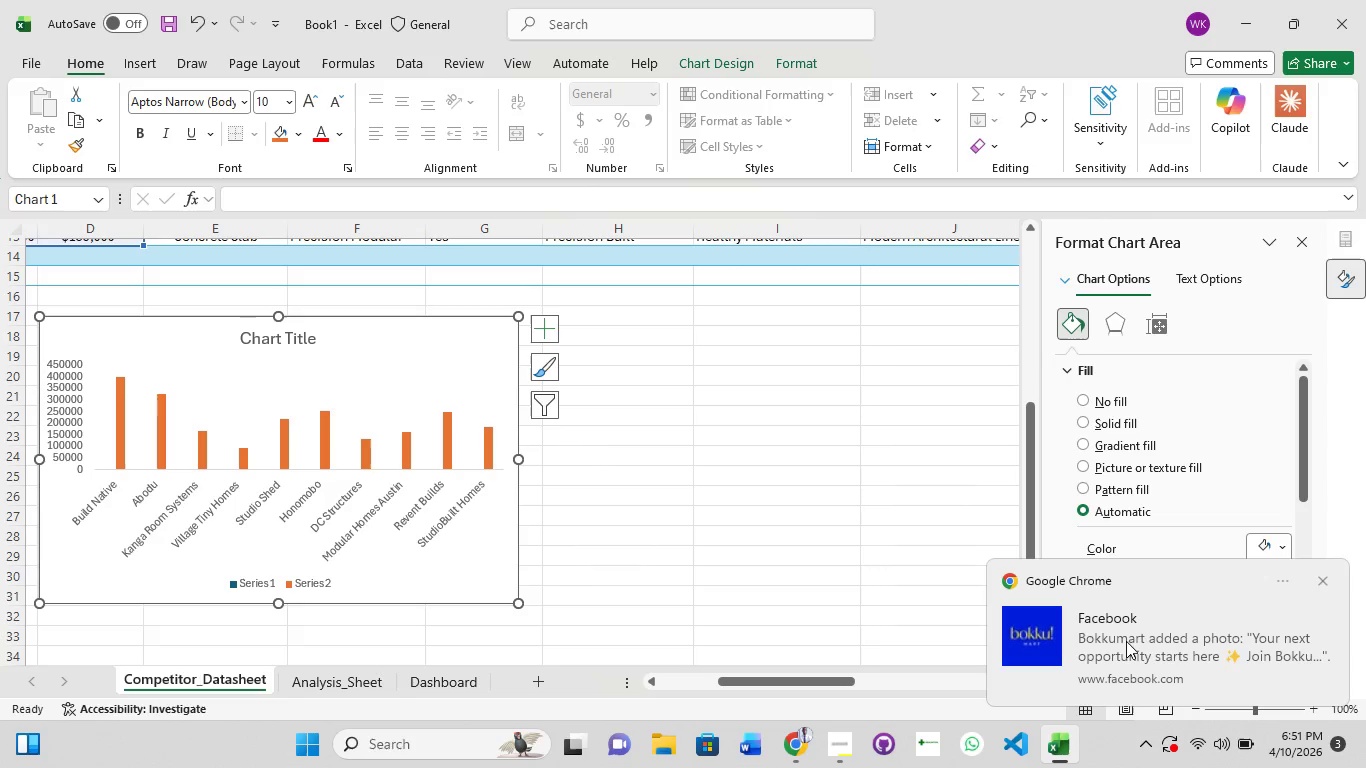 
left_click([1128, 641])
 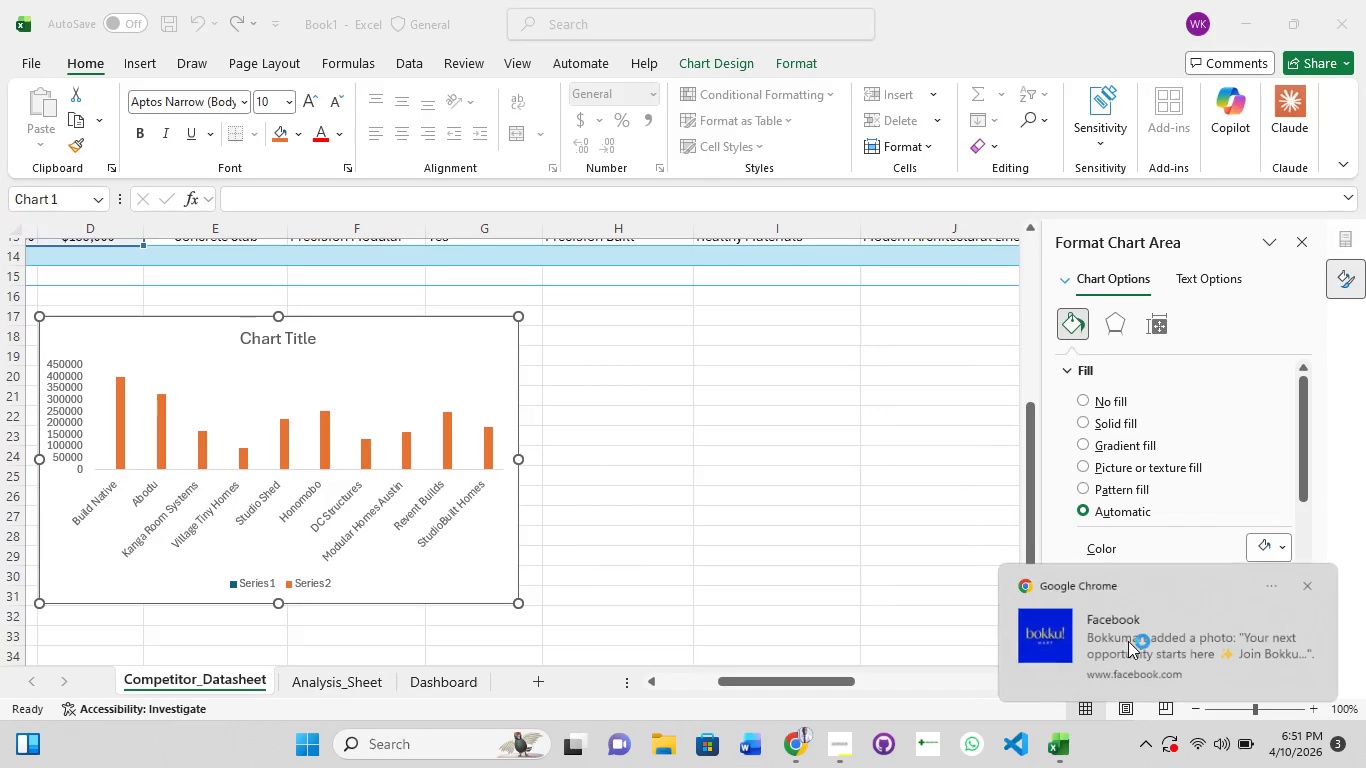 
key(Unknown)
 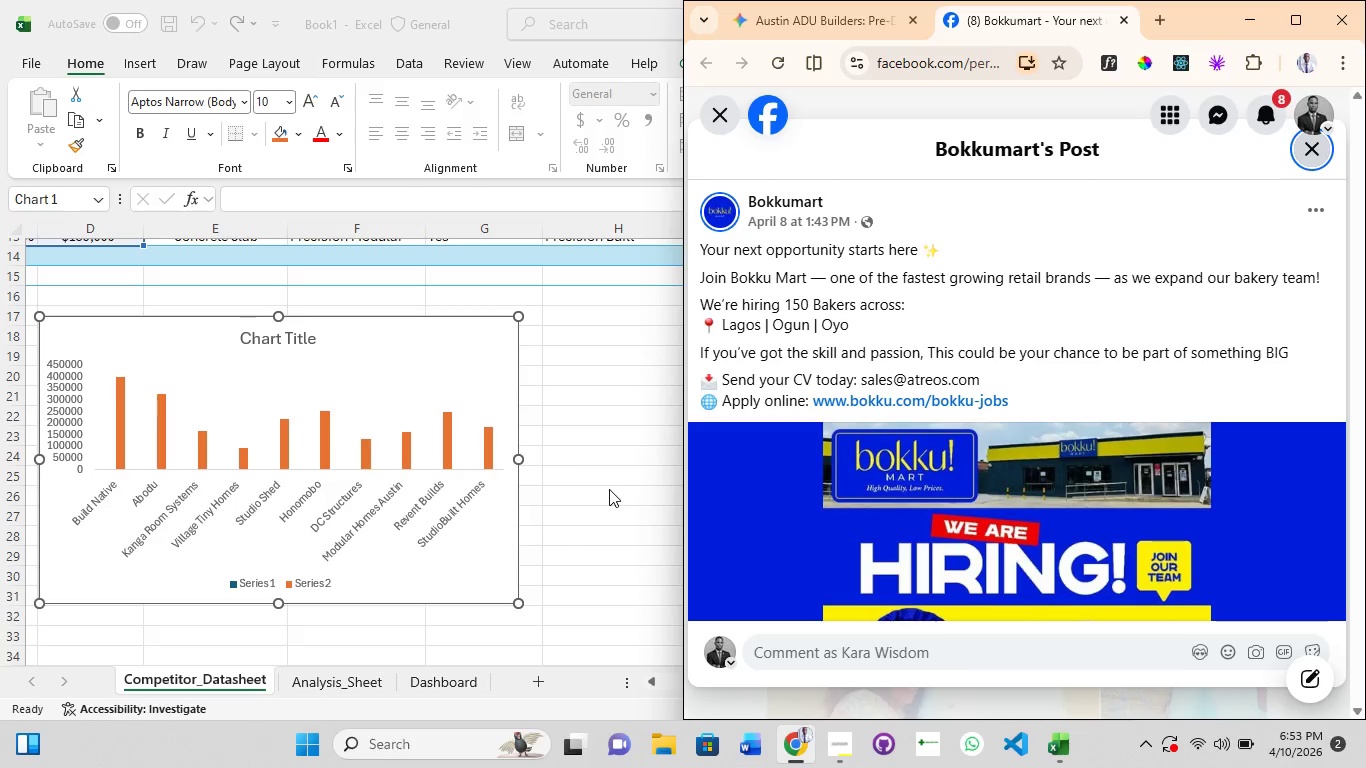 
wait(112.59)
 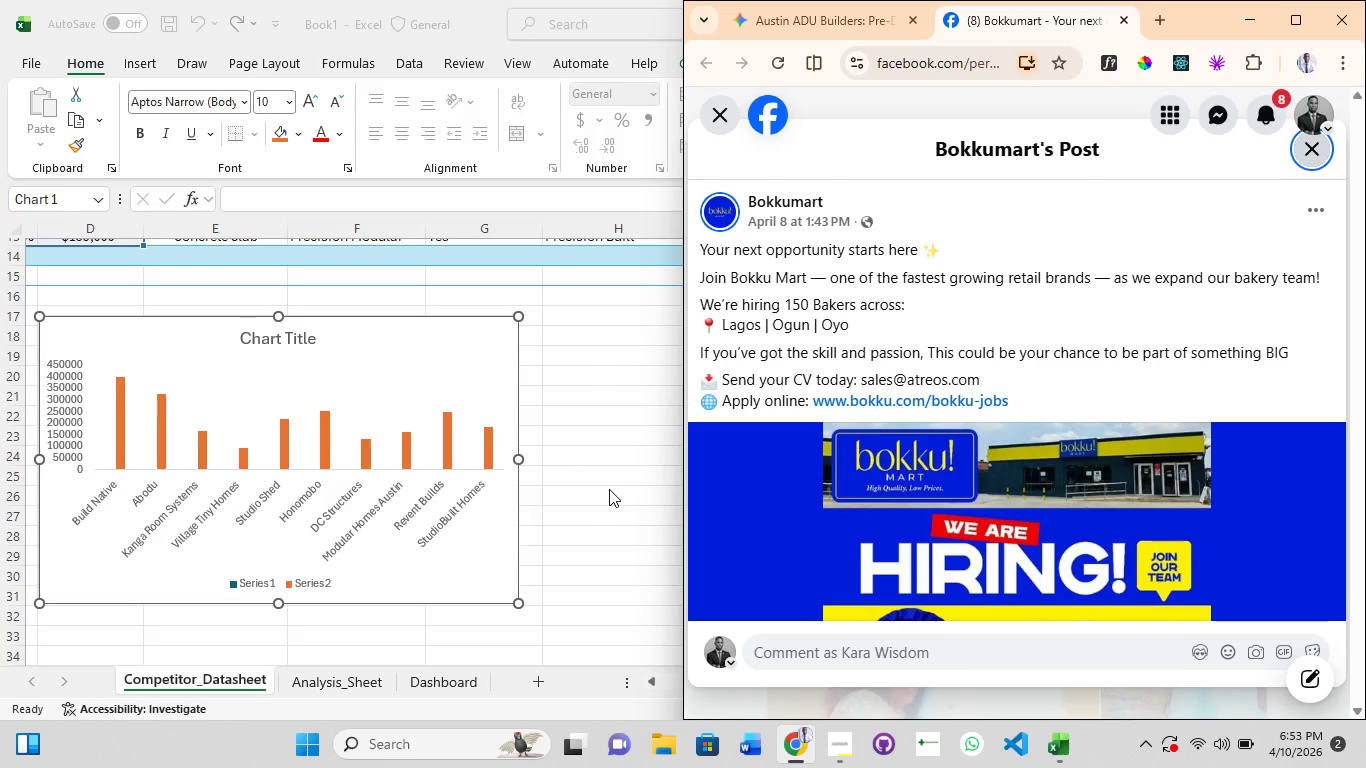 
left_click([917, 19])
 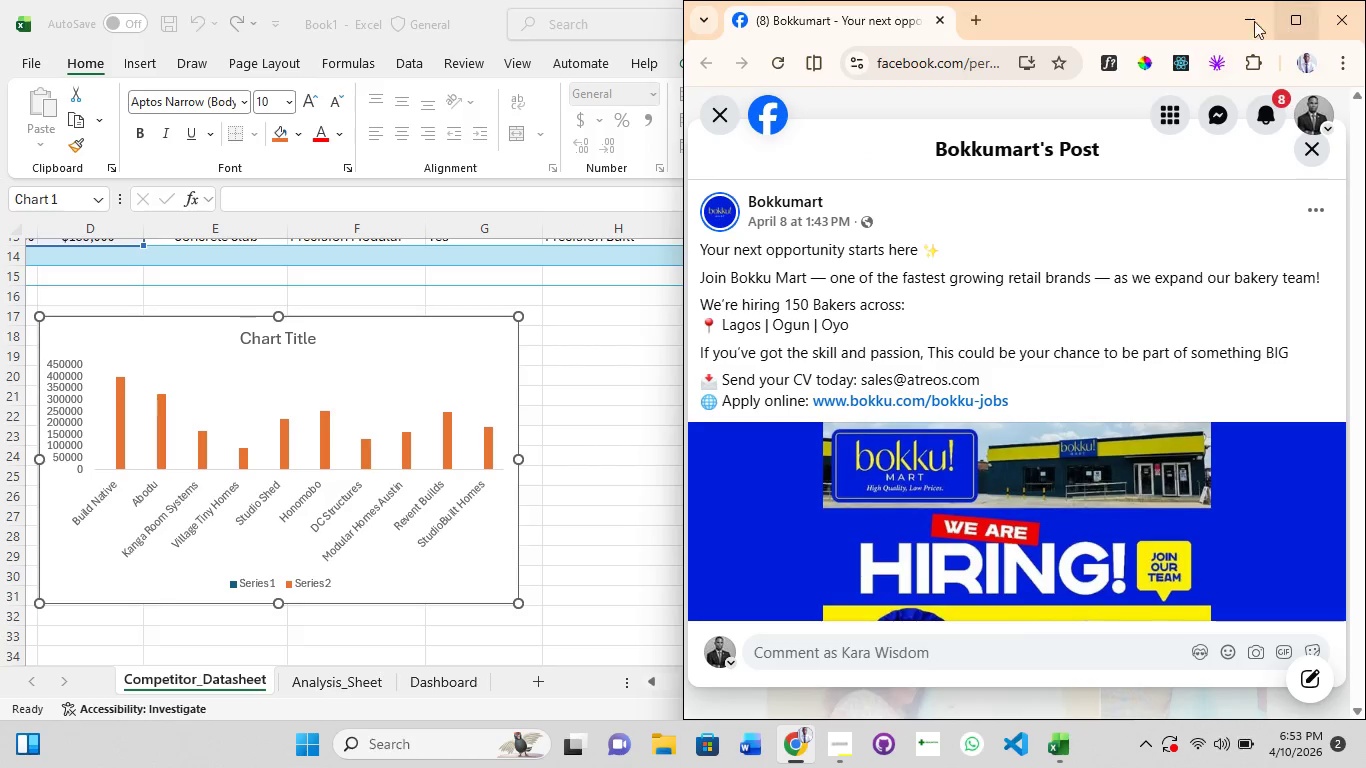 
left_click([1246, 17])
 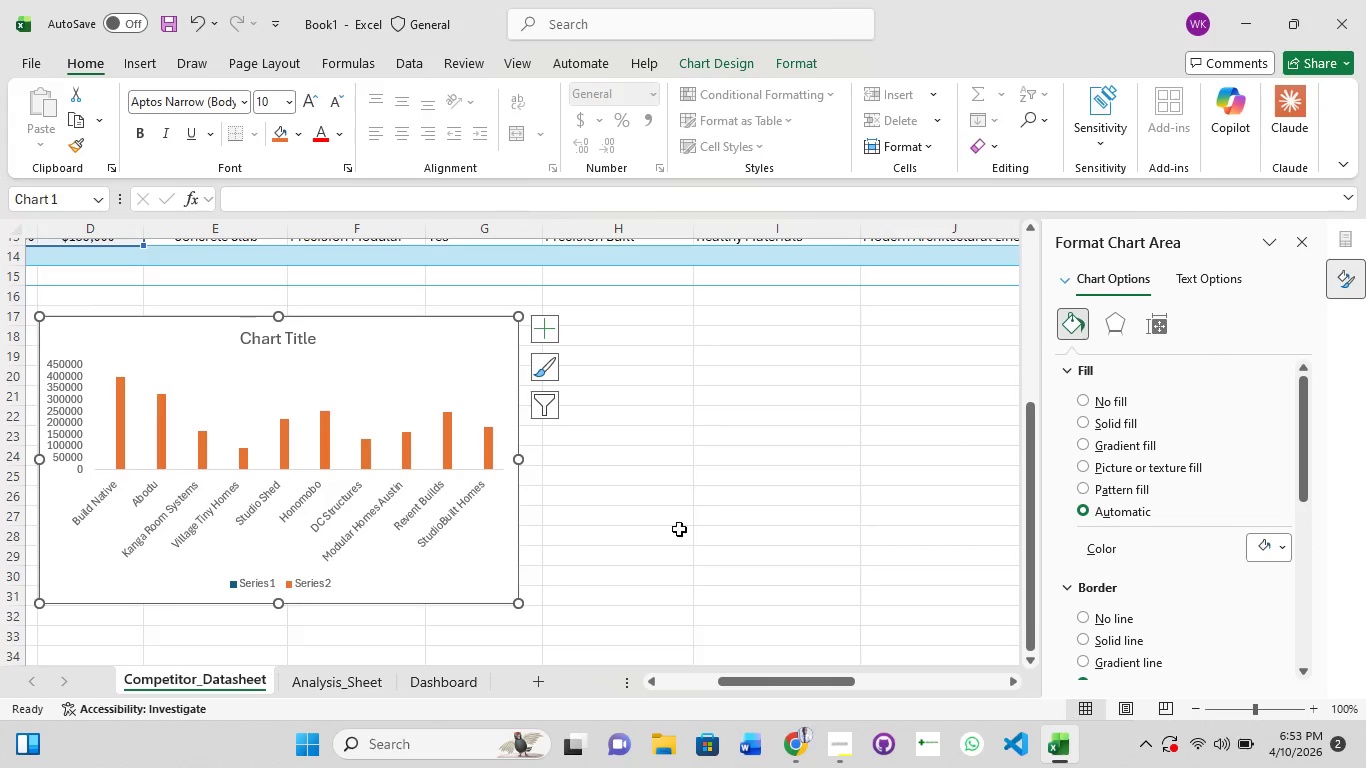 
scroll: coordinate [696, 531], scroll_direction: up, amount: 11.0
 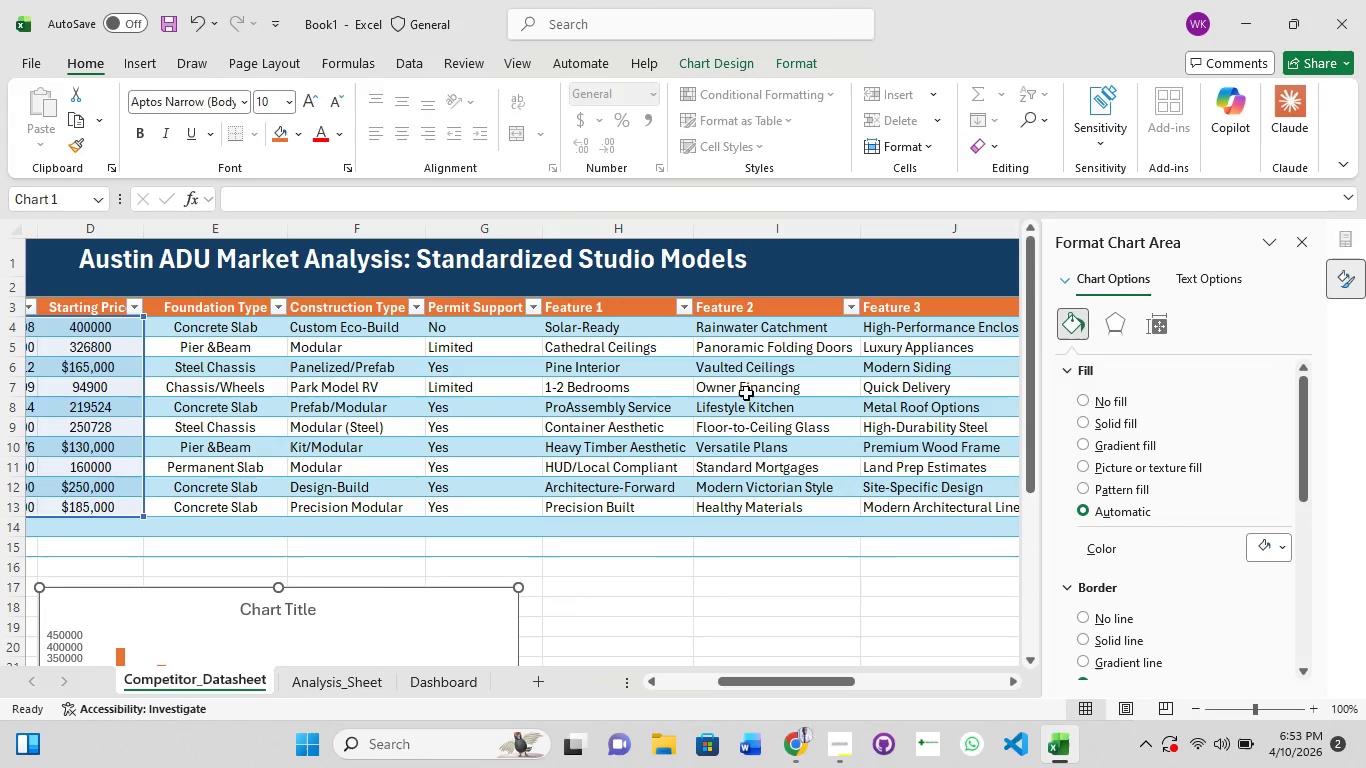 
scroll: coordinate [745, 394], scroll_direction: down, amount: 3.0
 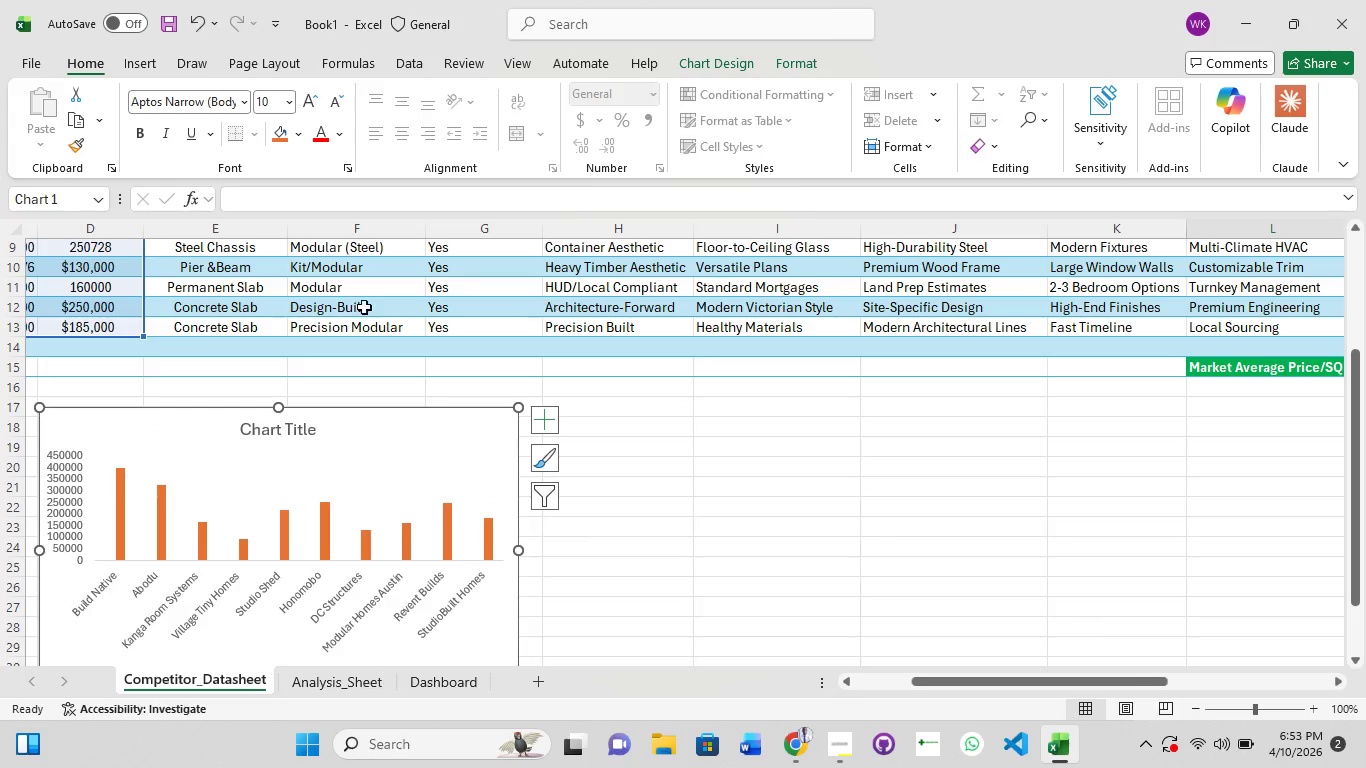 
scroll: coordinate [538, 524], scroll_direction: up, amount: 2.0
 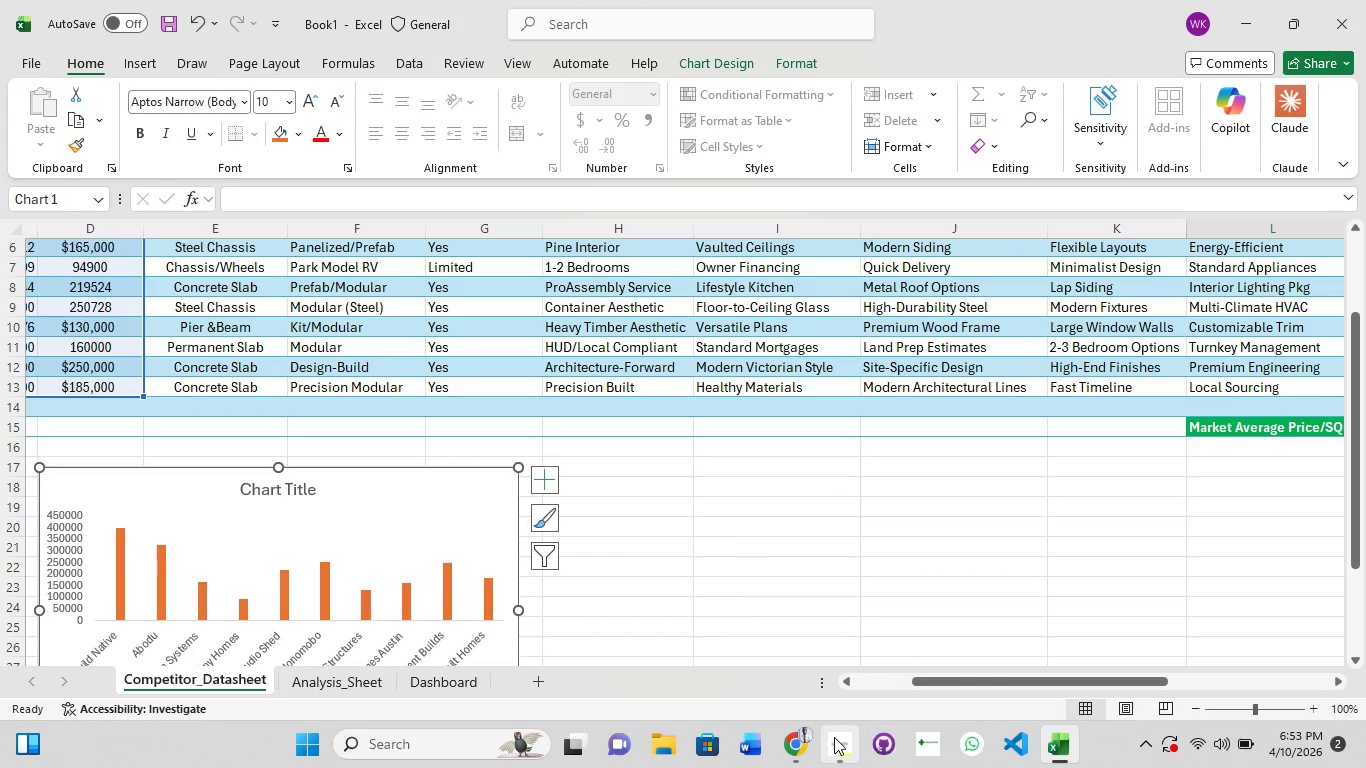 
left_click([833, 738])